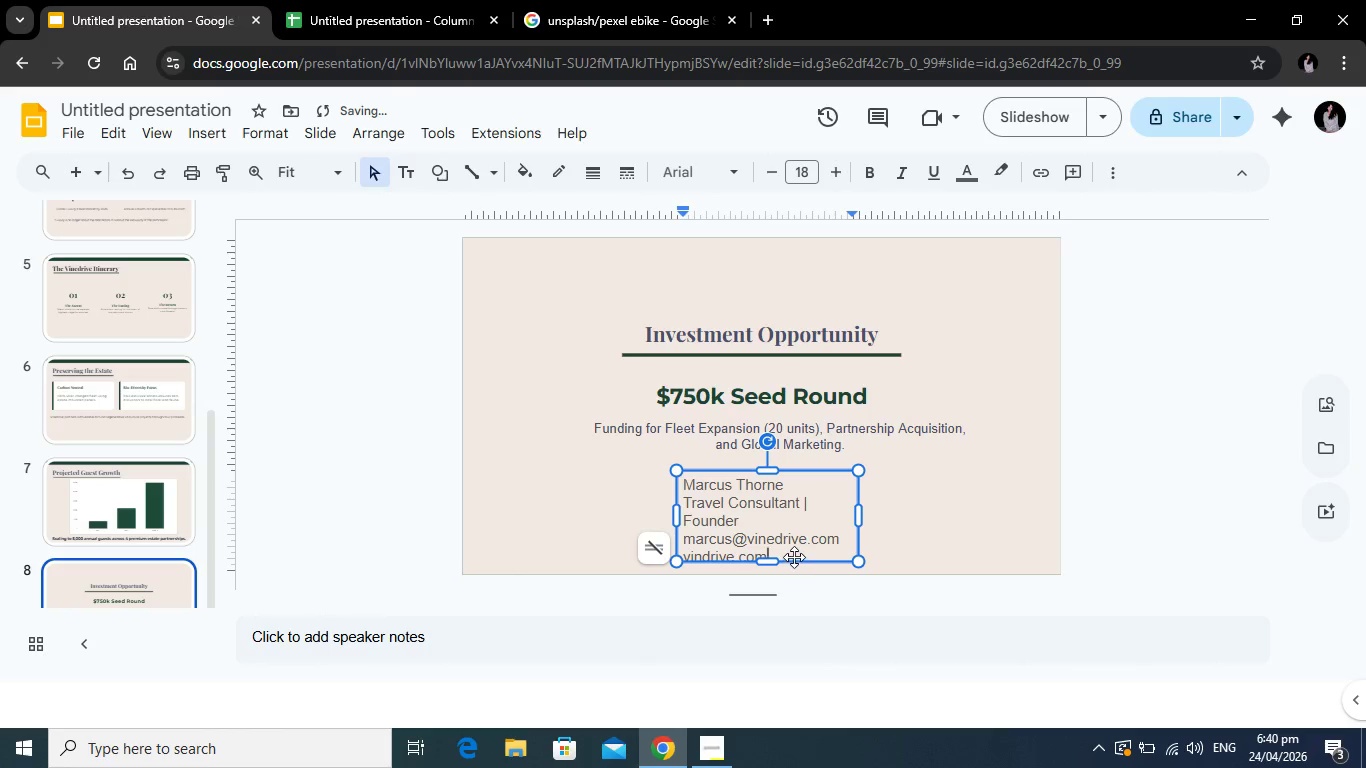 
left_click_drag(start_coordinate=[794, 554], to_coordinate=[679, 468])
 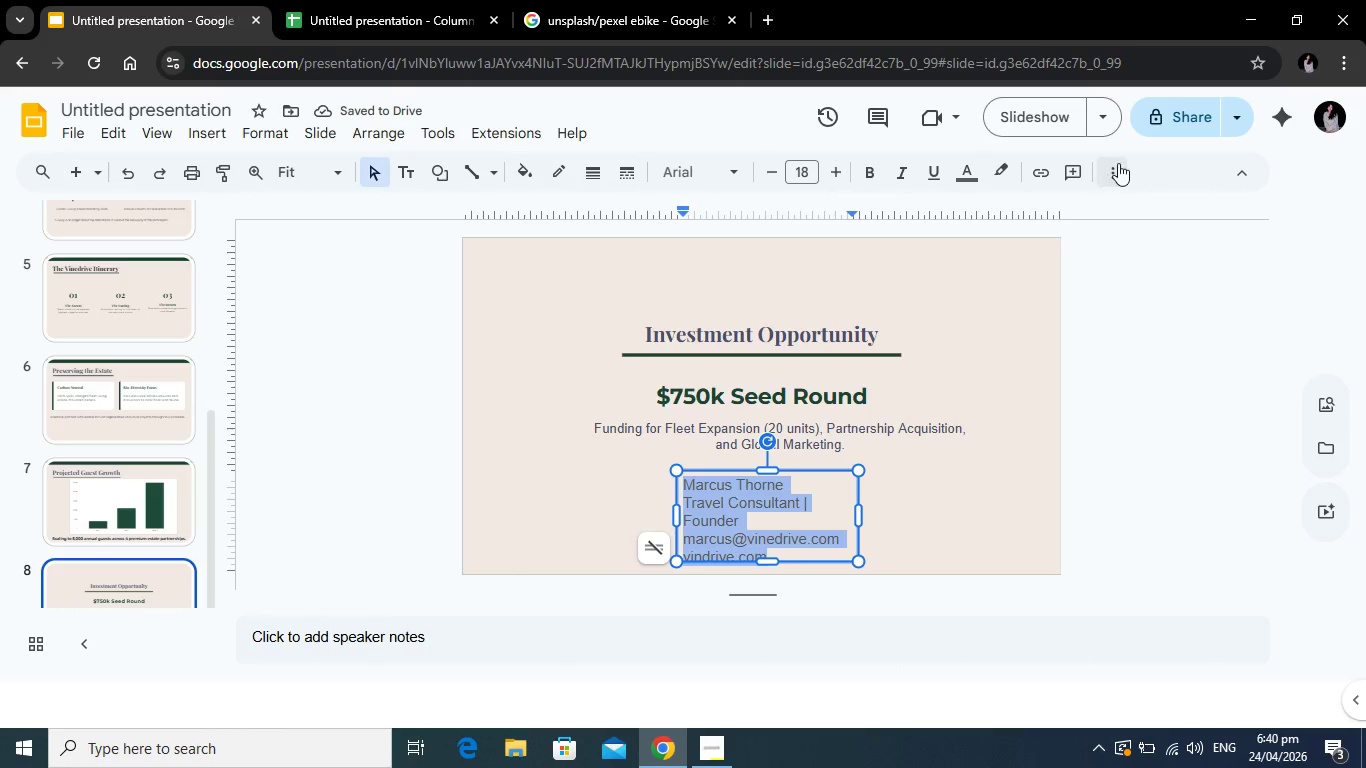 
left_click([1118, 163])
 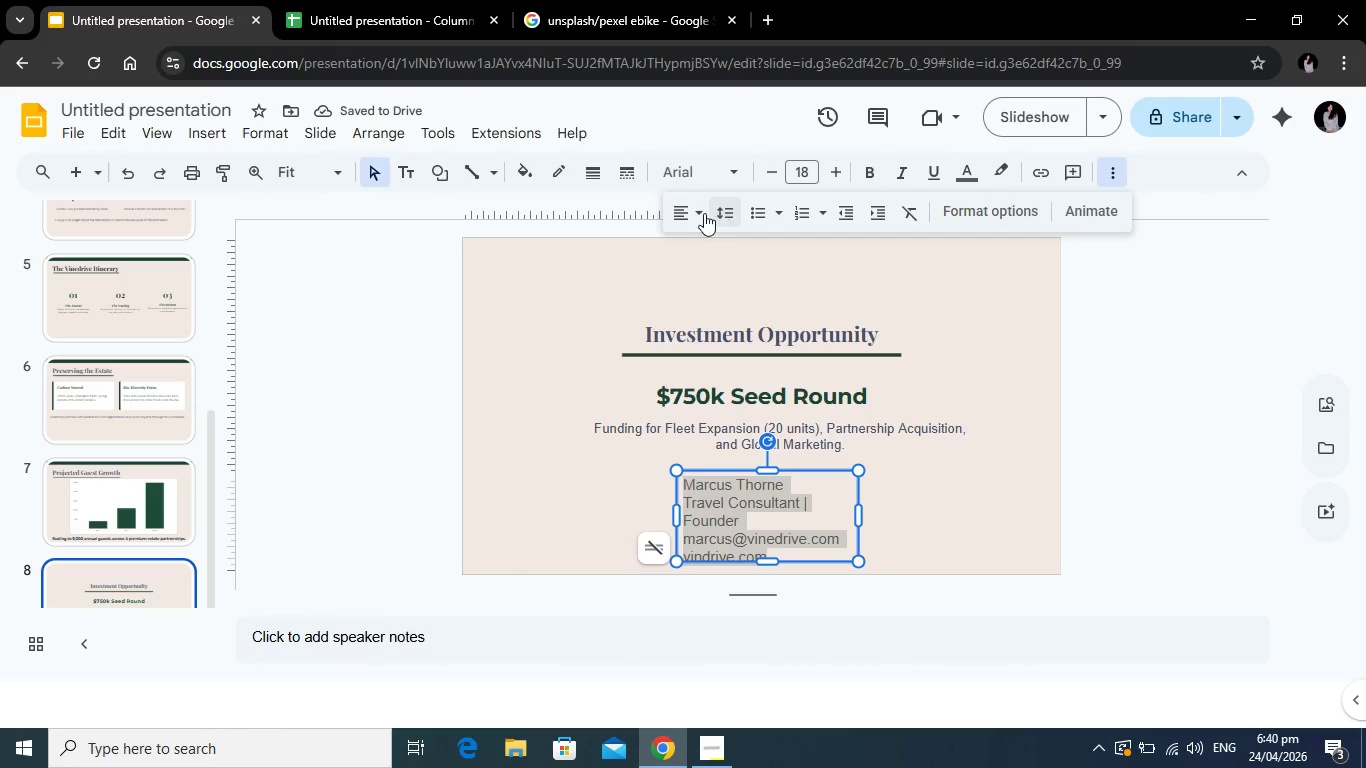 
left_click([704, 213])
 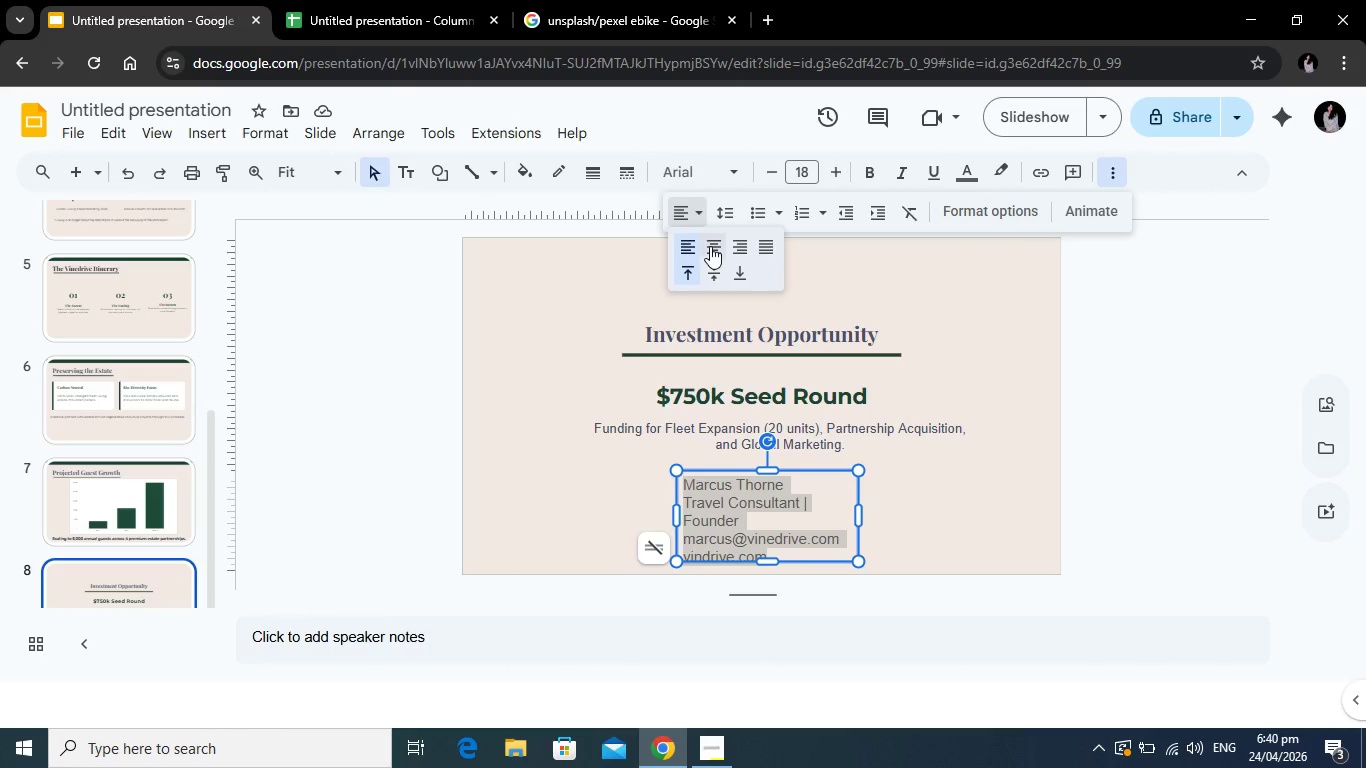 
left_click([710, 246])
 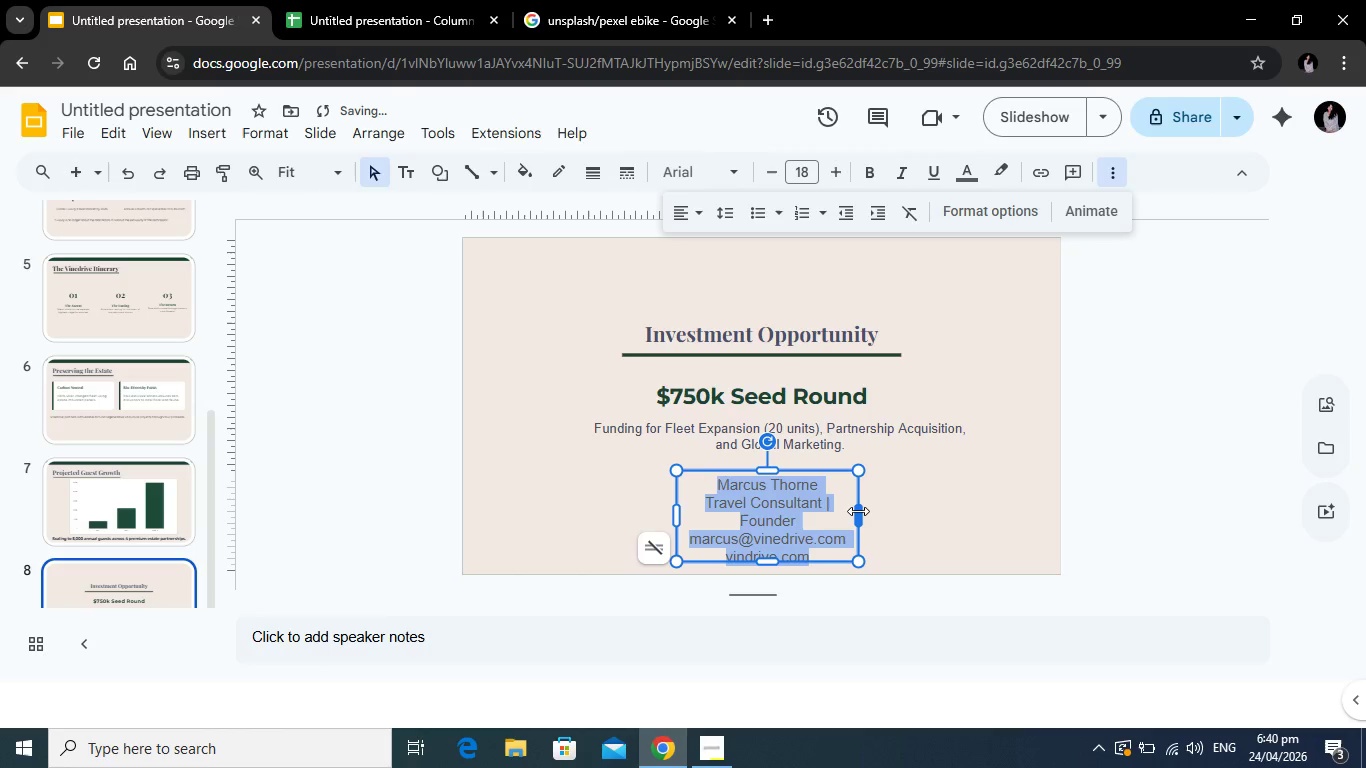 
left_click_drag(start_coordinate=[858, 511], to_coordinate=[925, 511])
 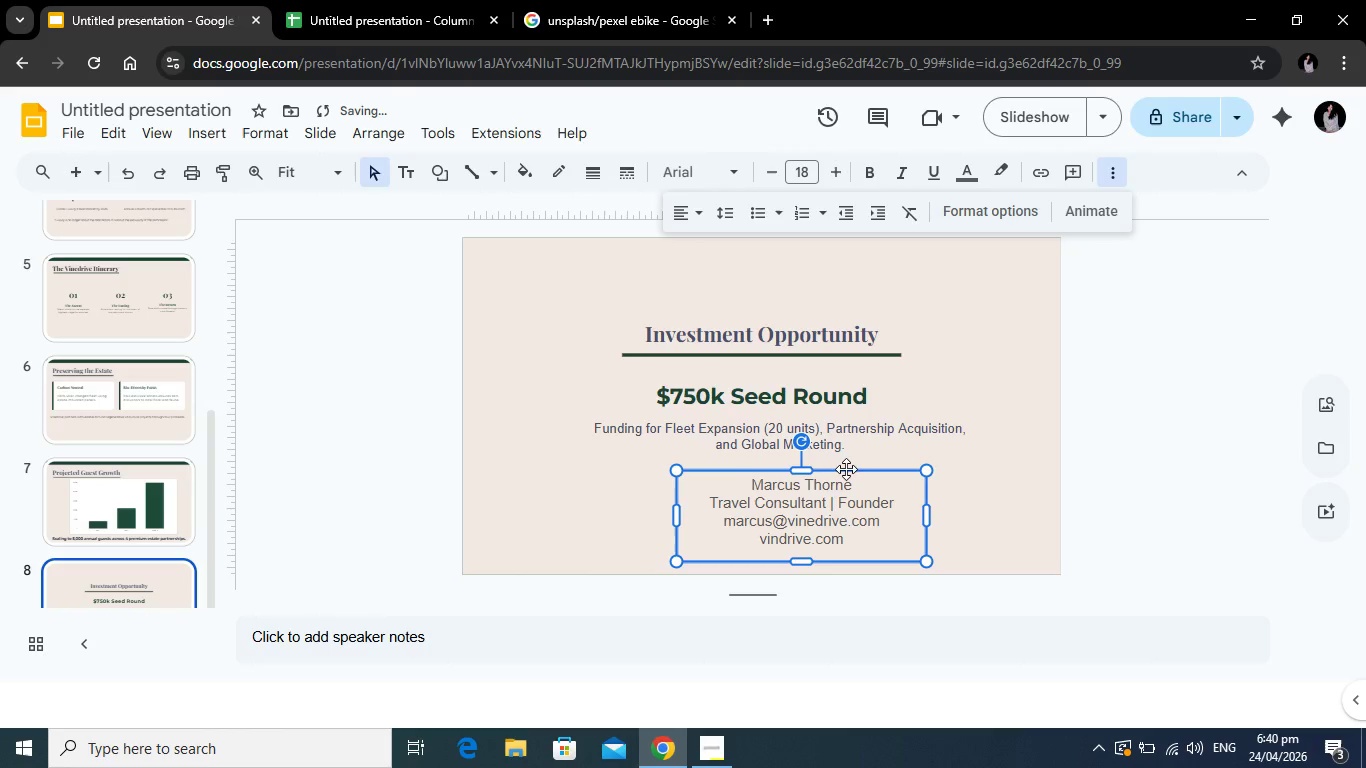 
left_click_drag(start_coordinate=[846, 469], to_coordinate=[823, 468])
 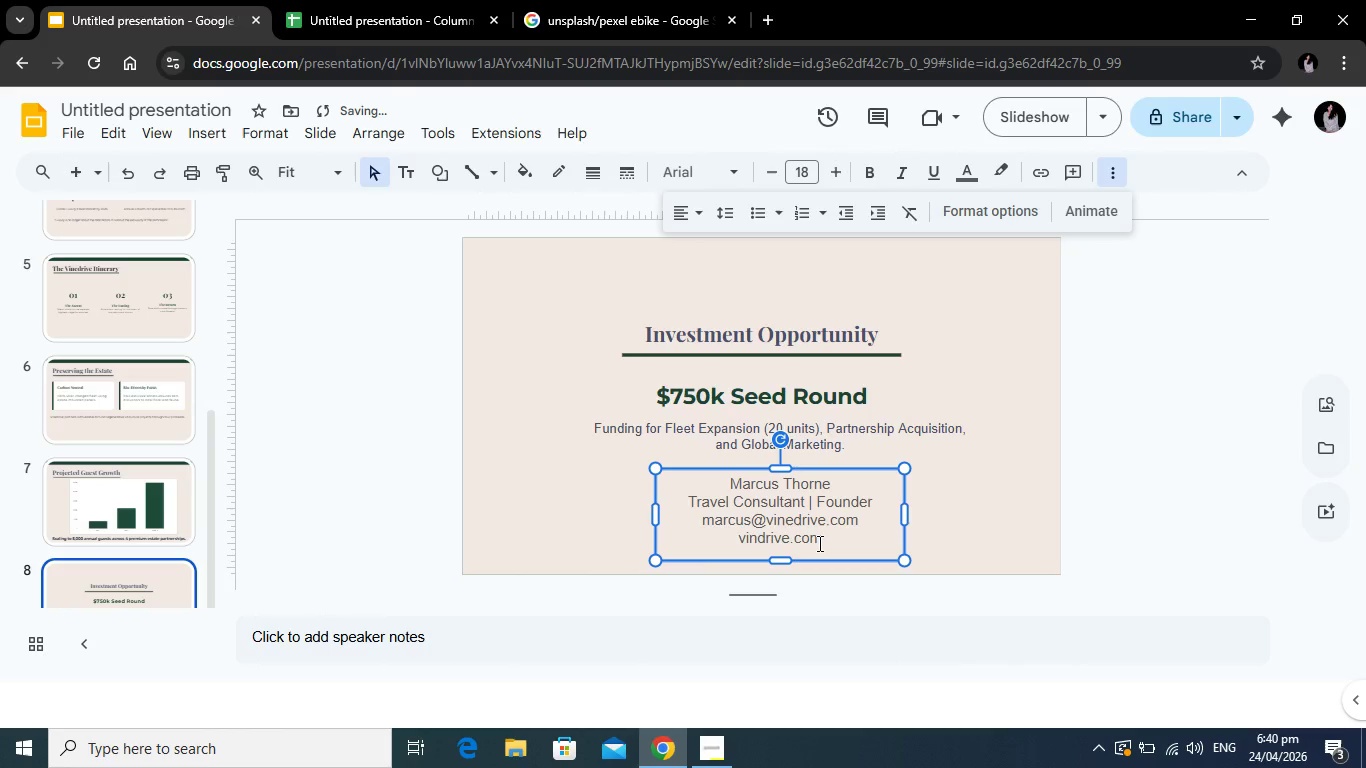 
left_click([818, 543])
 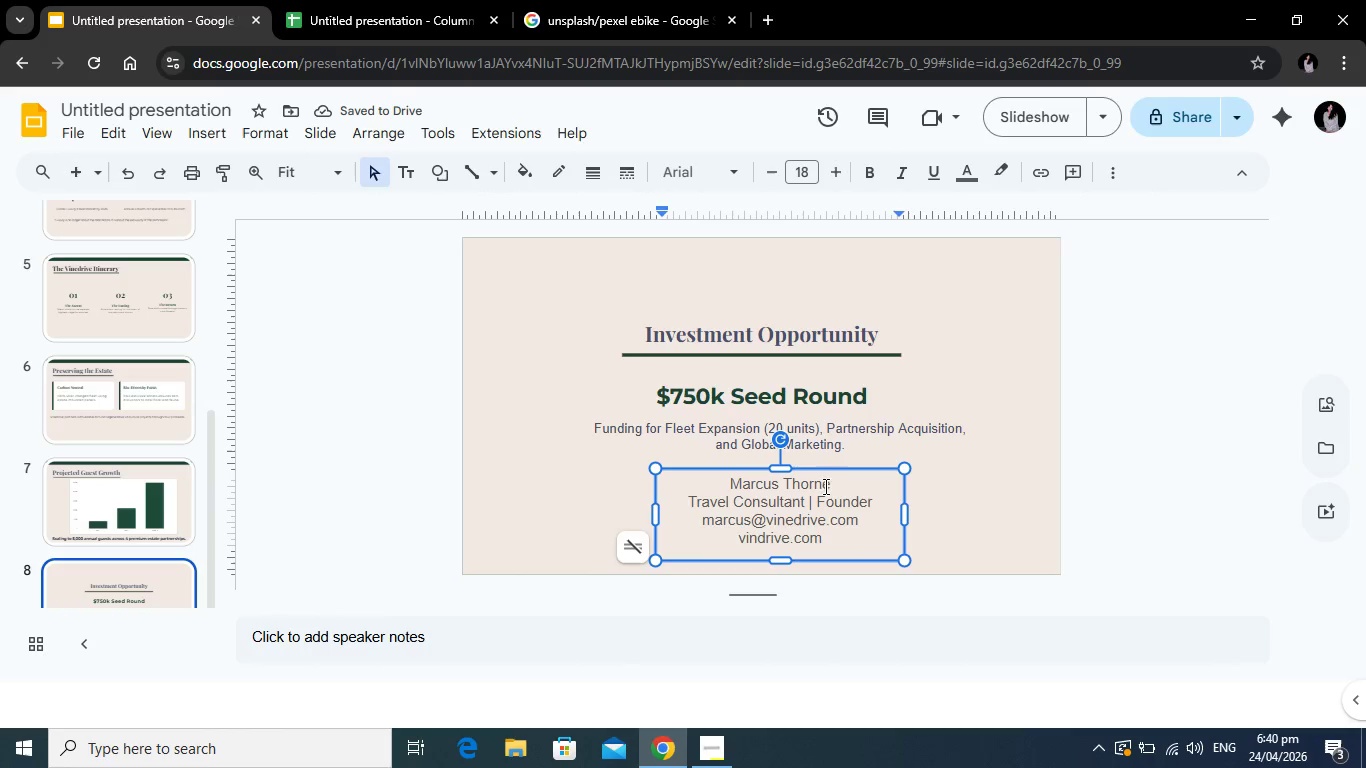 
left_click_drag(start_coordinate=[846, 484], to_coordinate=[717, 475])
 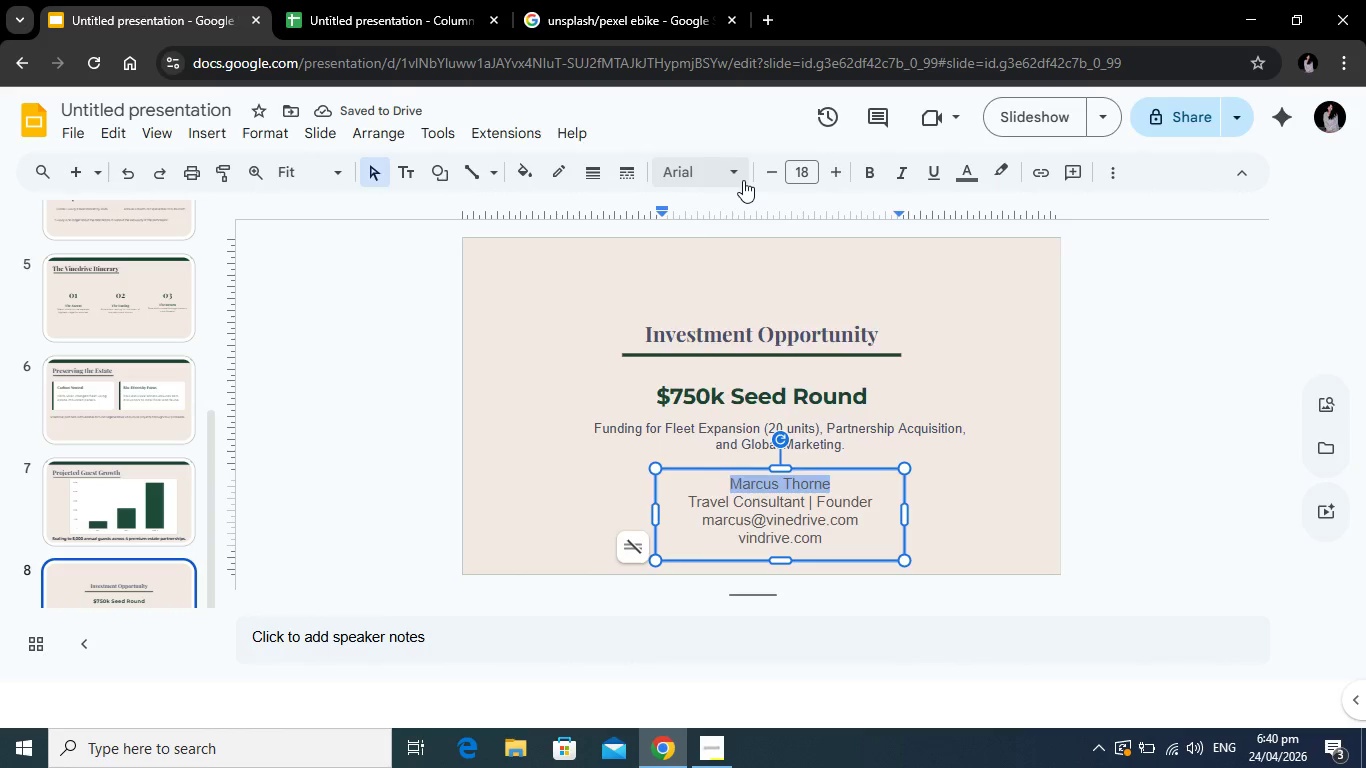 
left_click([743, 180])
 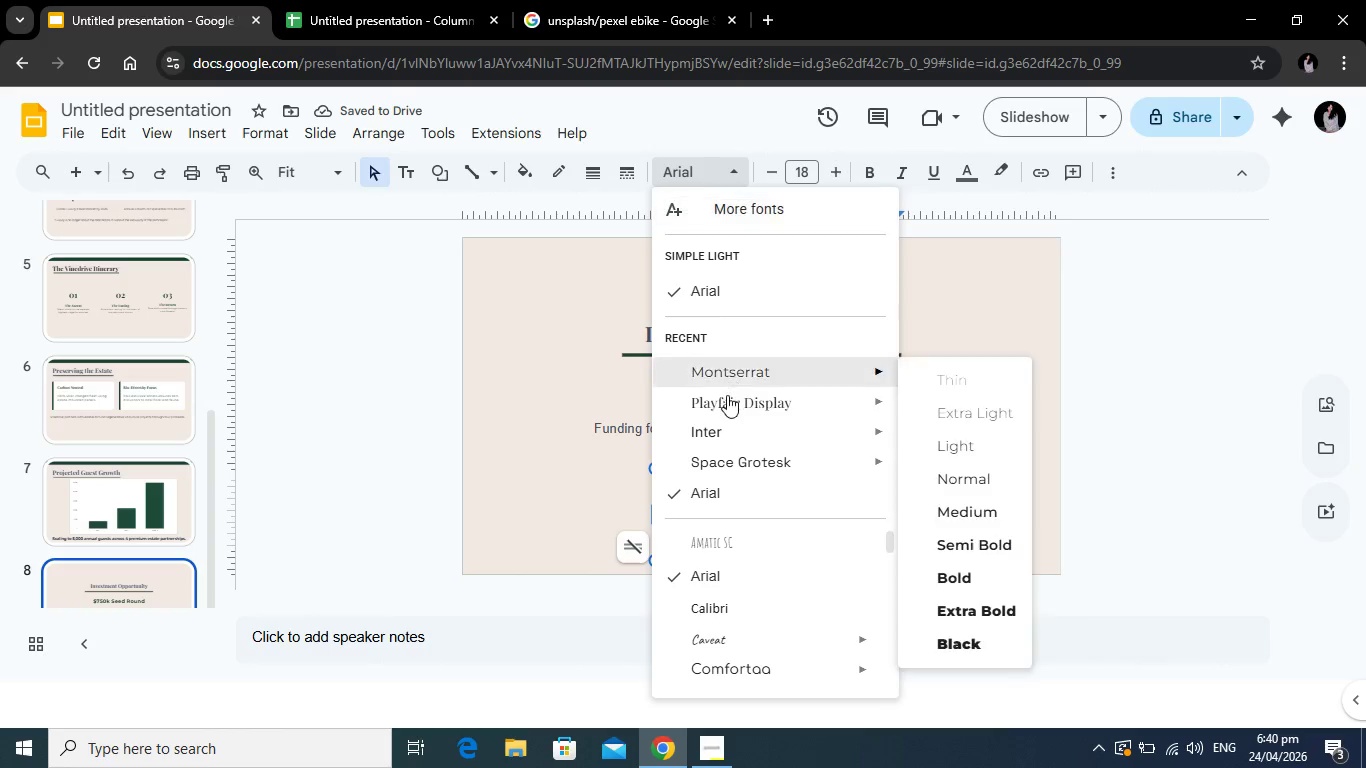 
left_click([728, 396])
 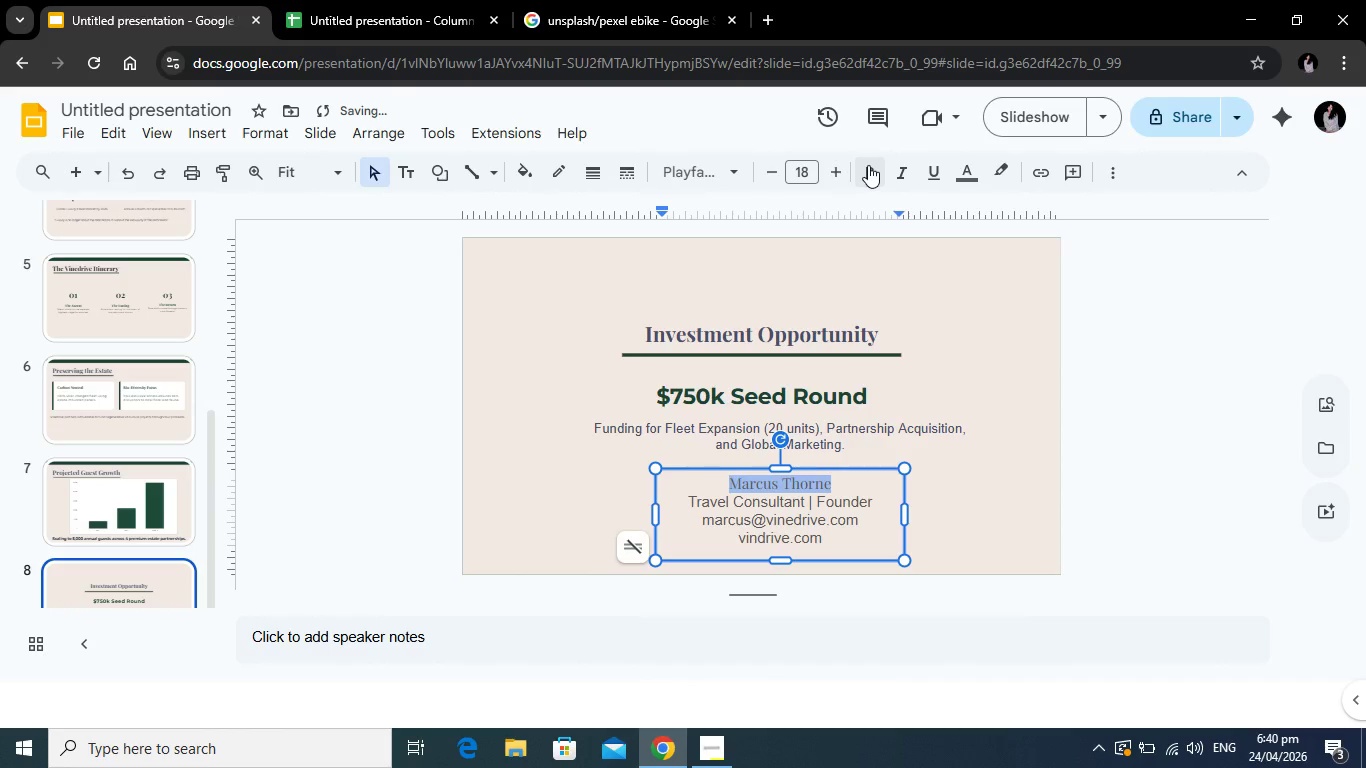 
left_click([868, 165])
 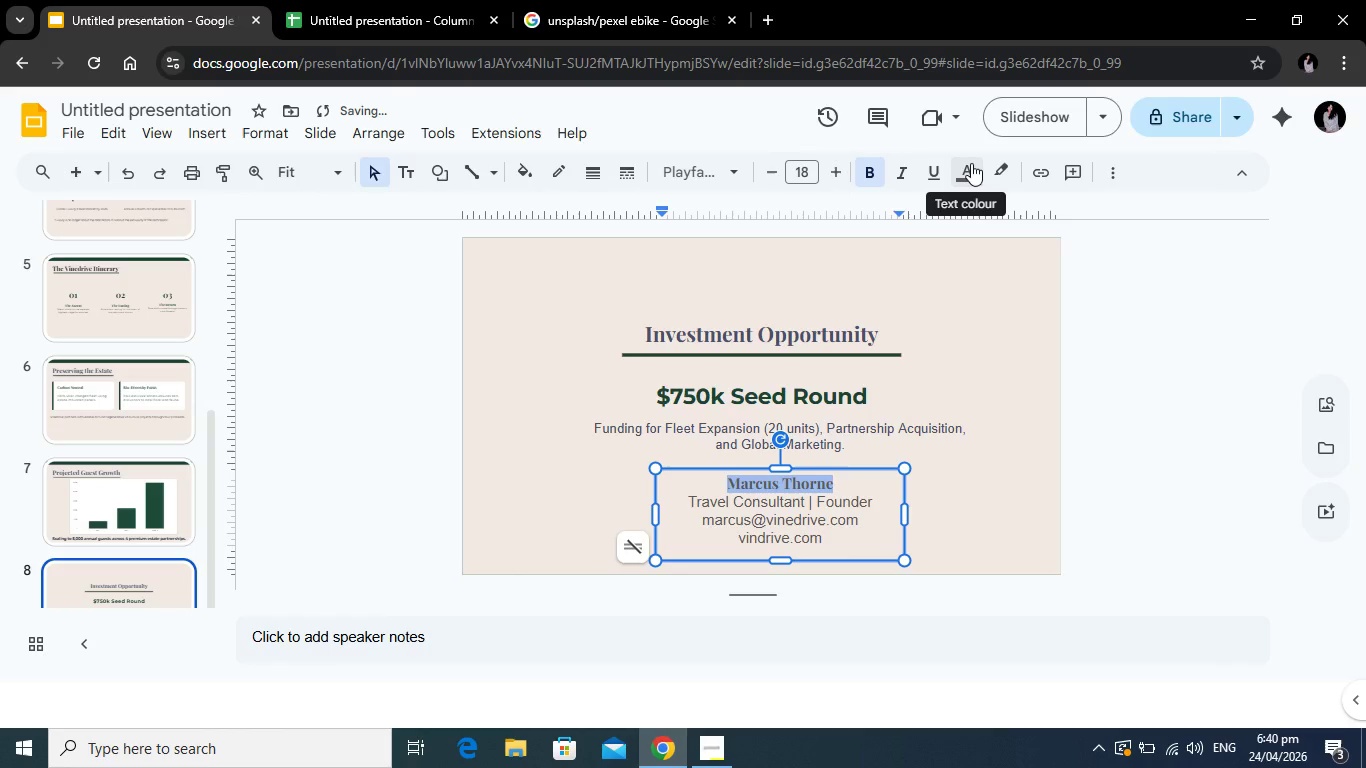 
left_click([971, 162])
 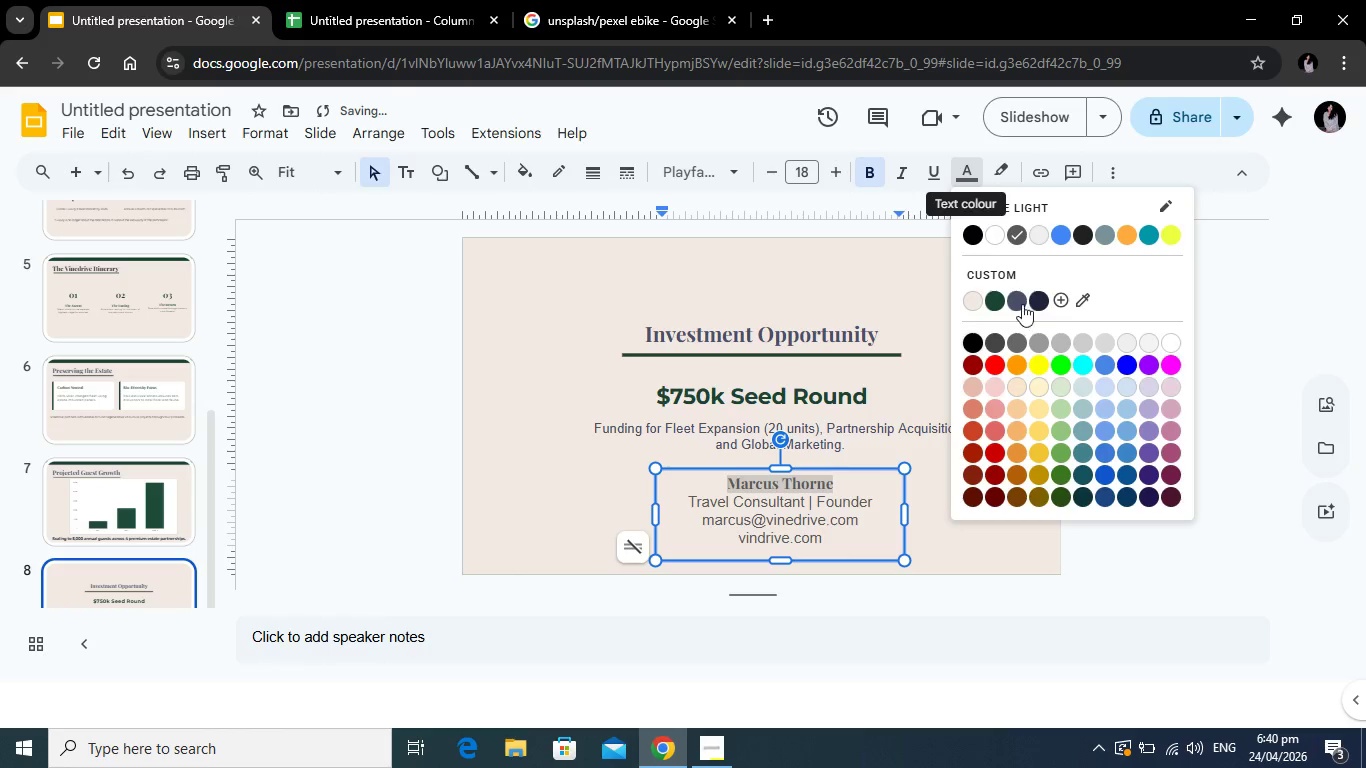 
left_click([1021, 300])
 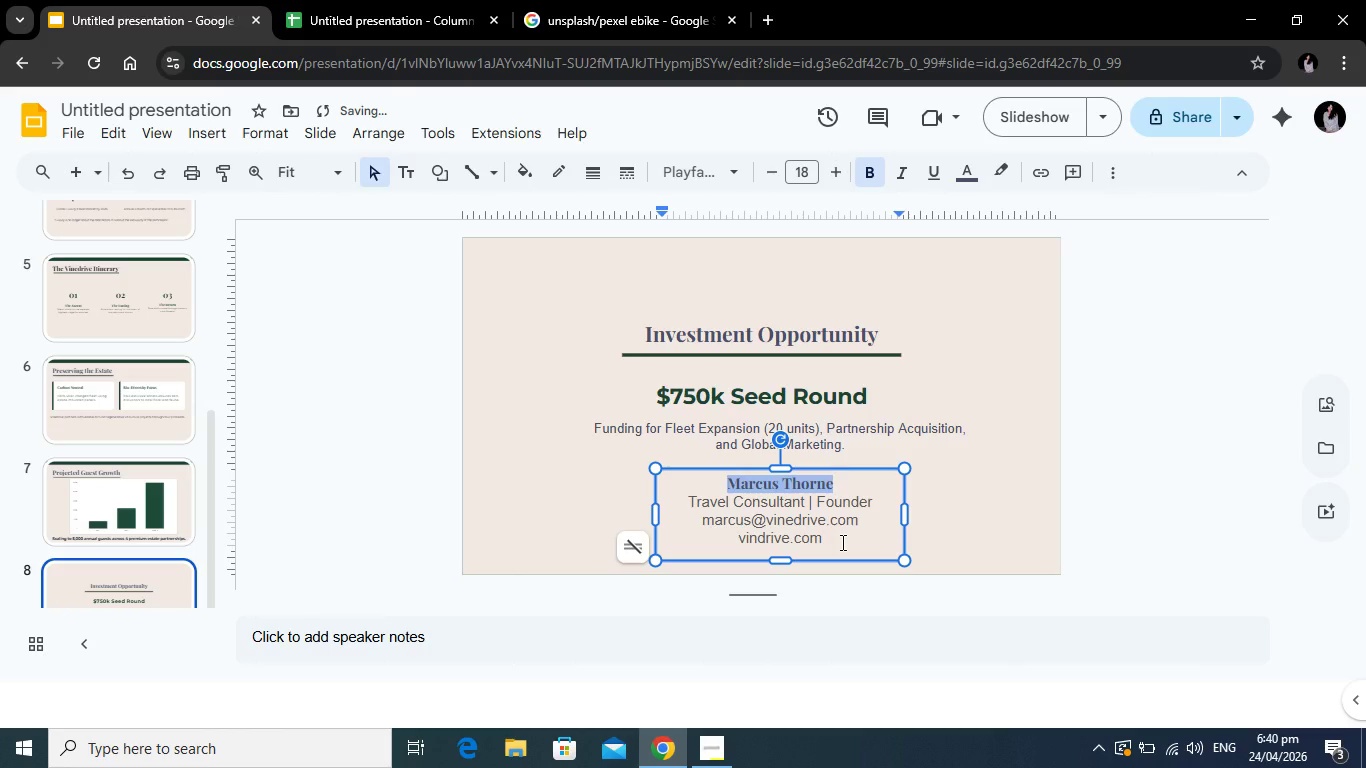 
left_click_drag(start_coordinate=[841, 542], to_coordinate=[718, 542])
 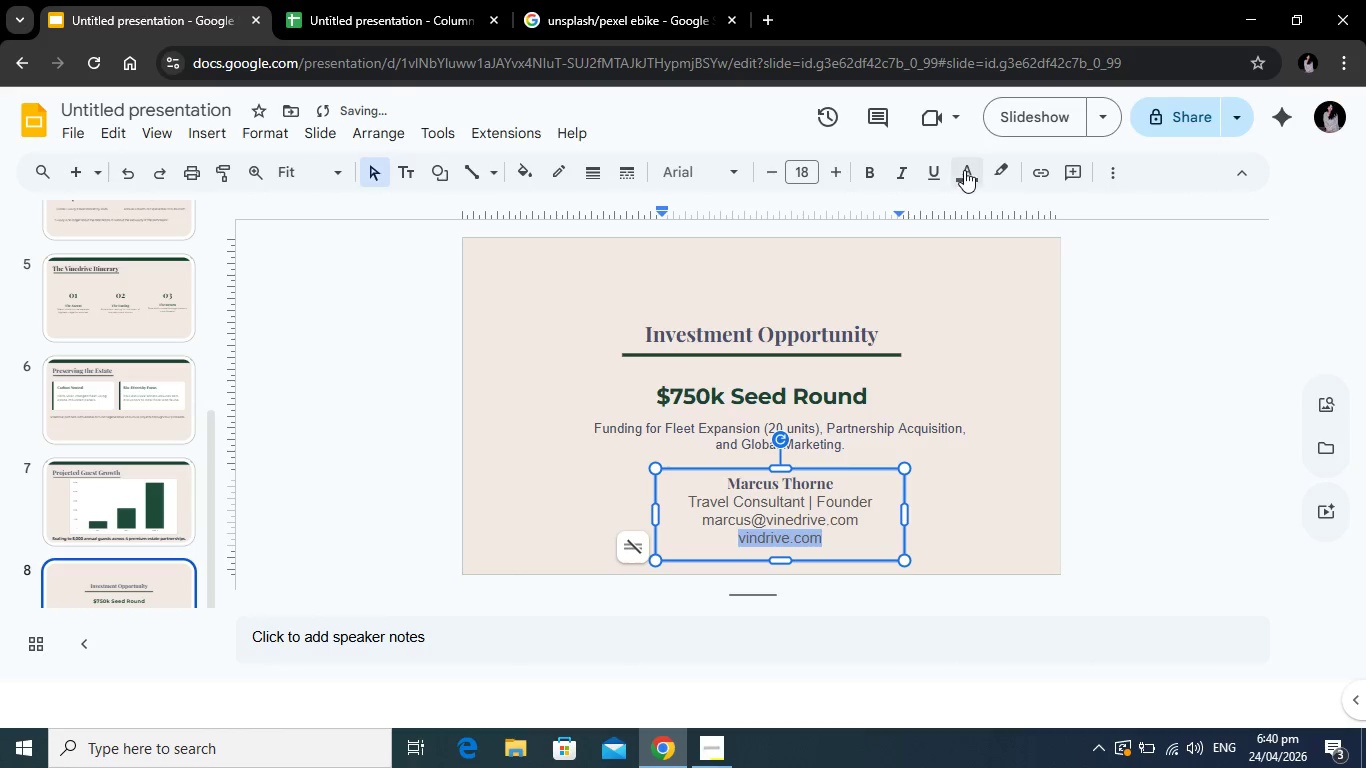 
left_click([964, 170])
 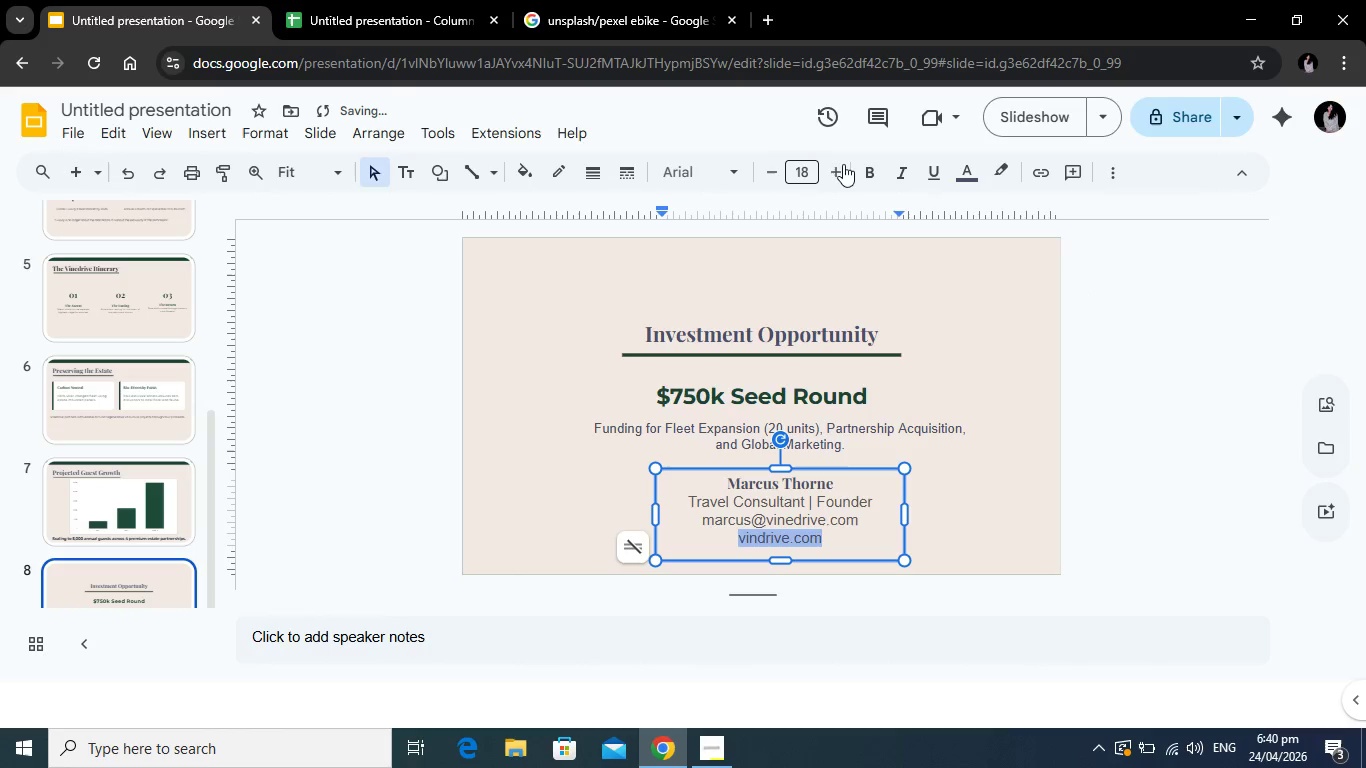 
left_click([865, 166])
 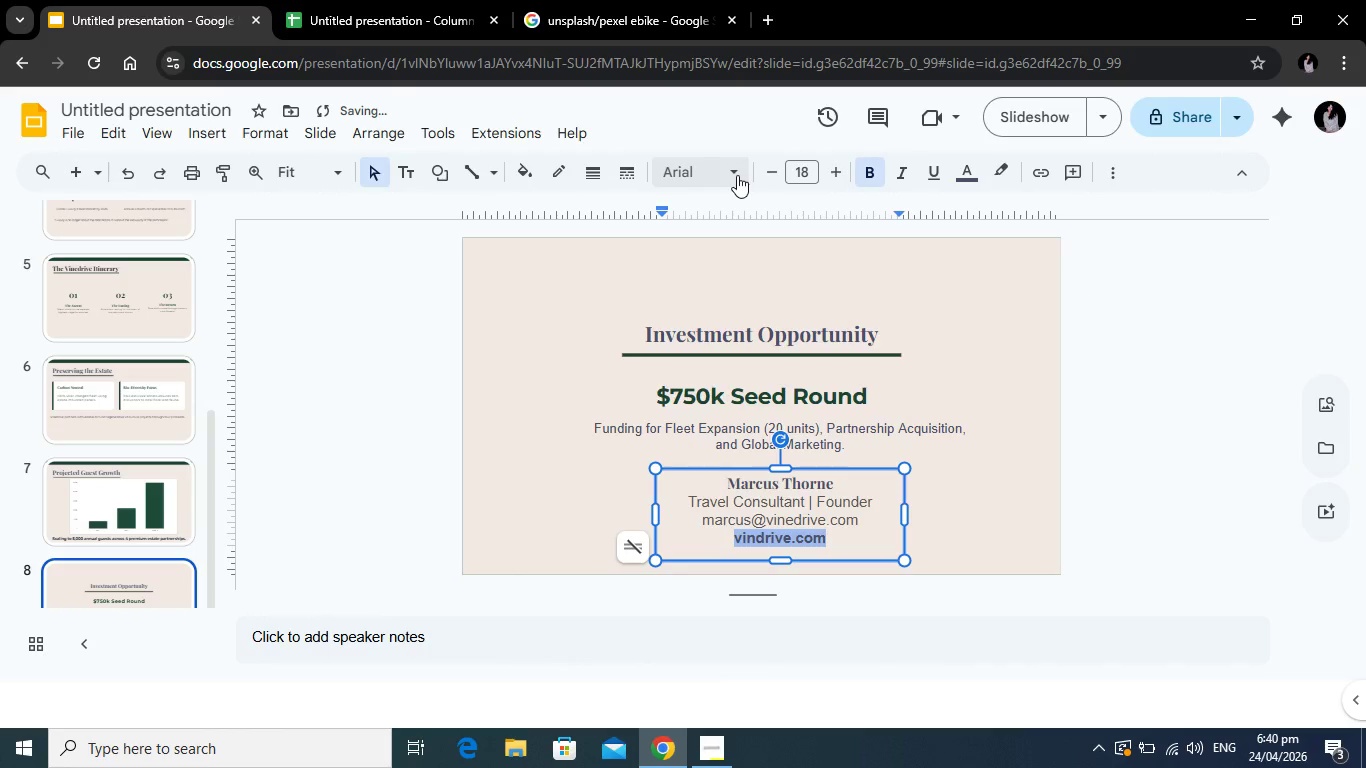 
left_click([737, 175])
 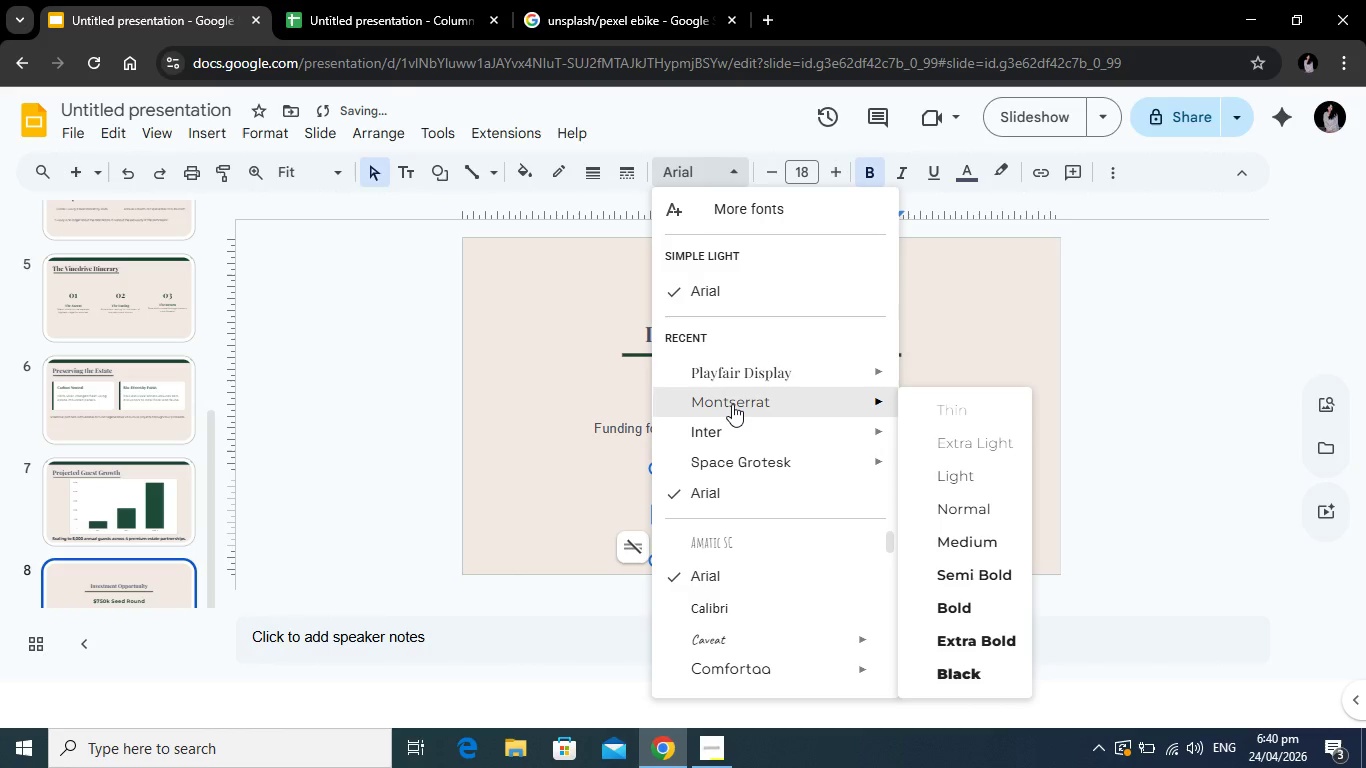 
left_click([732, 404])
 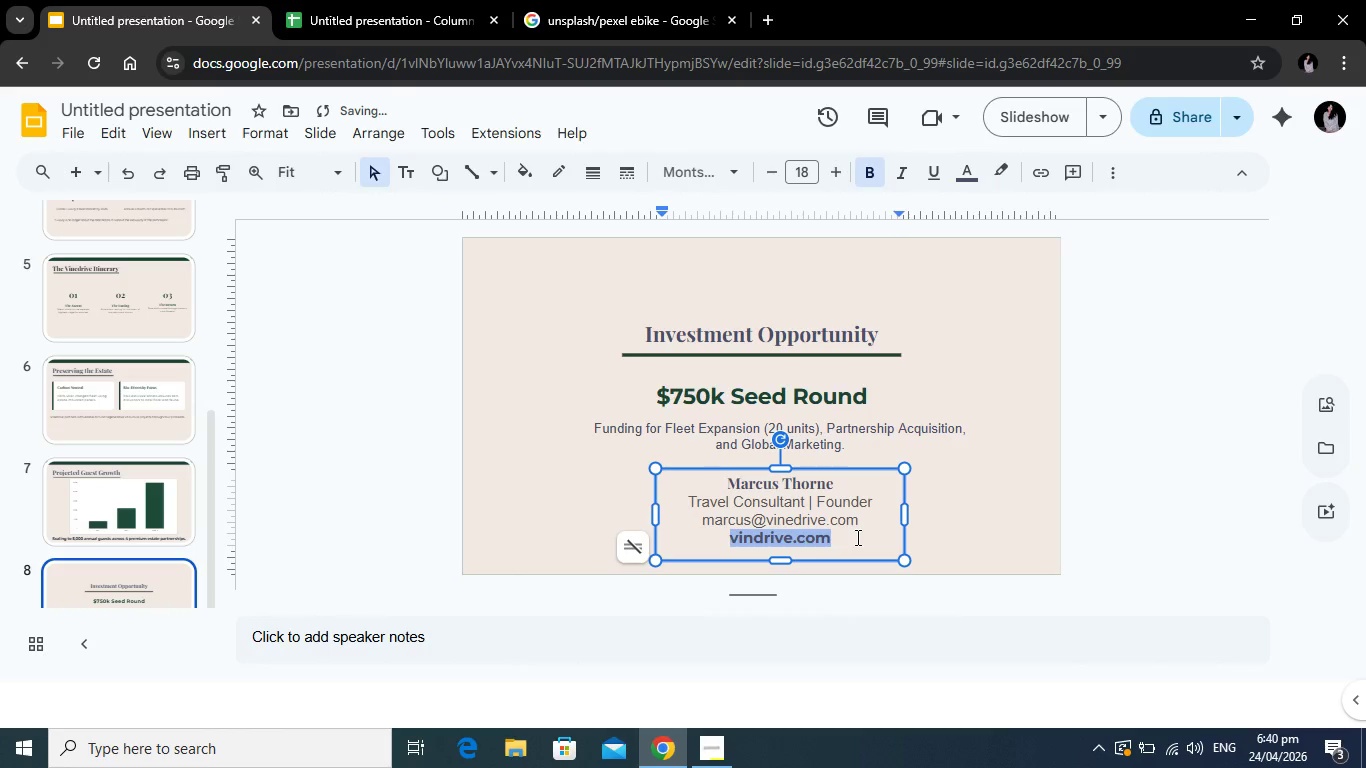 
left_click([854, 541])
 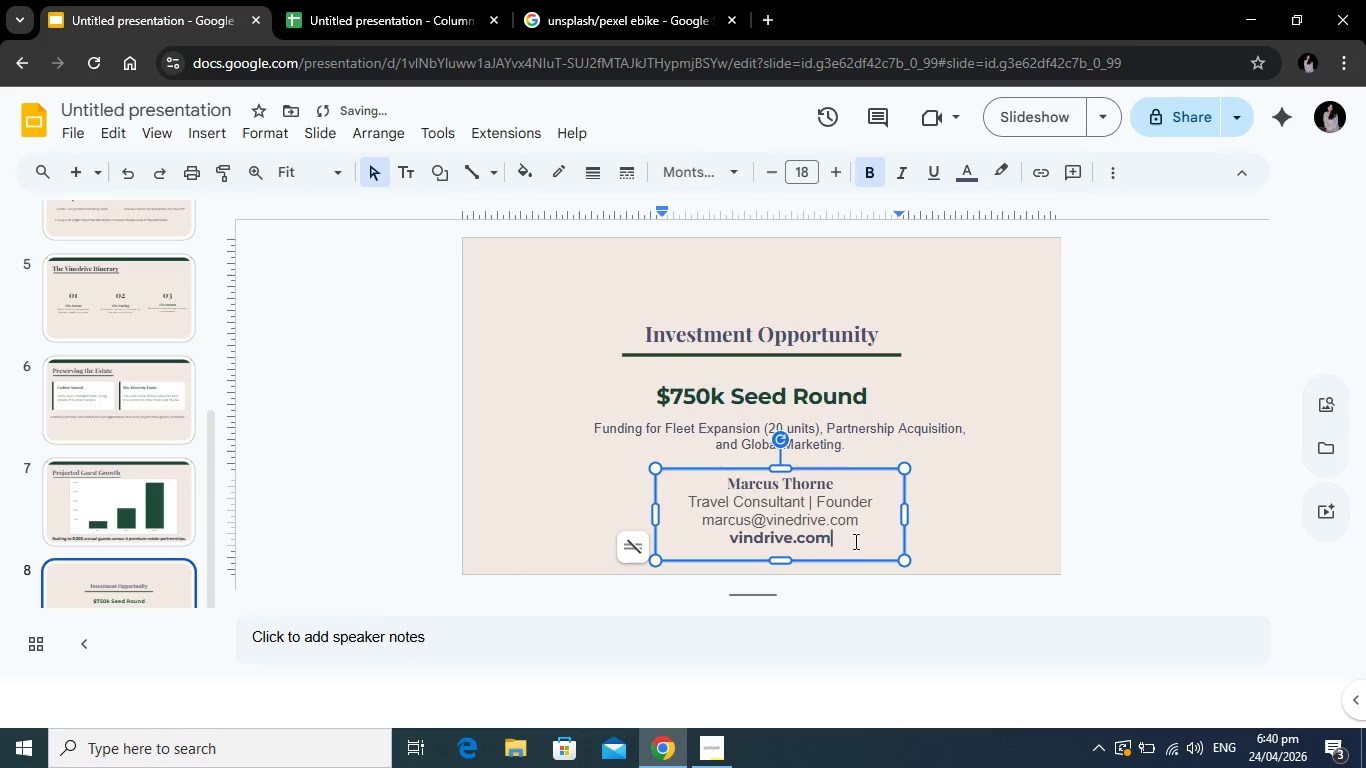 
left_click_drag(start_coordinate=[853, 541], to_coordinate=[686, 500])
 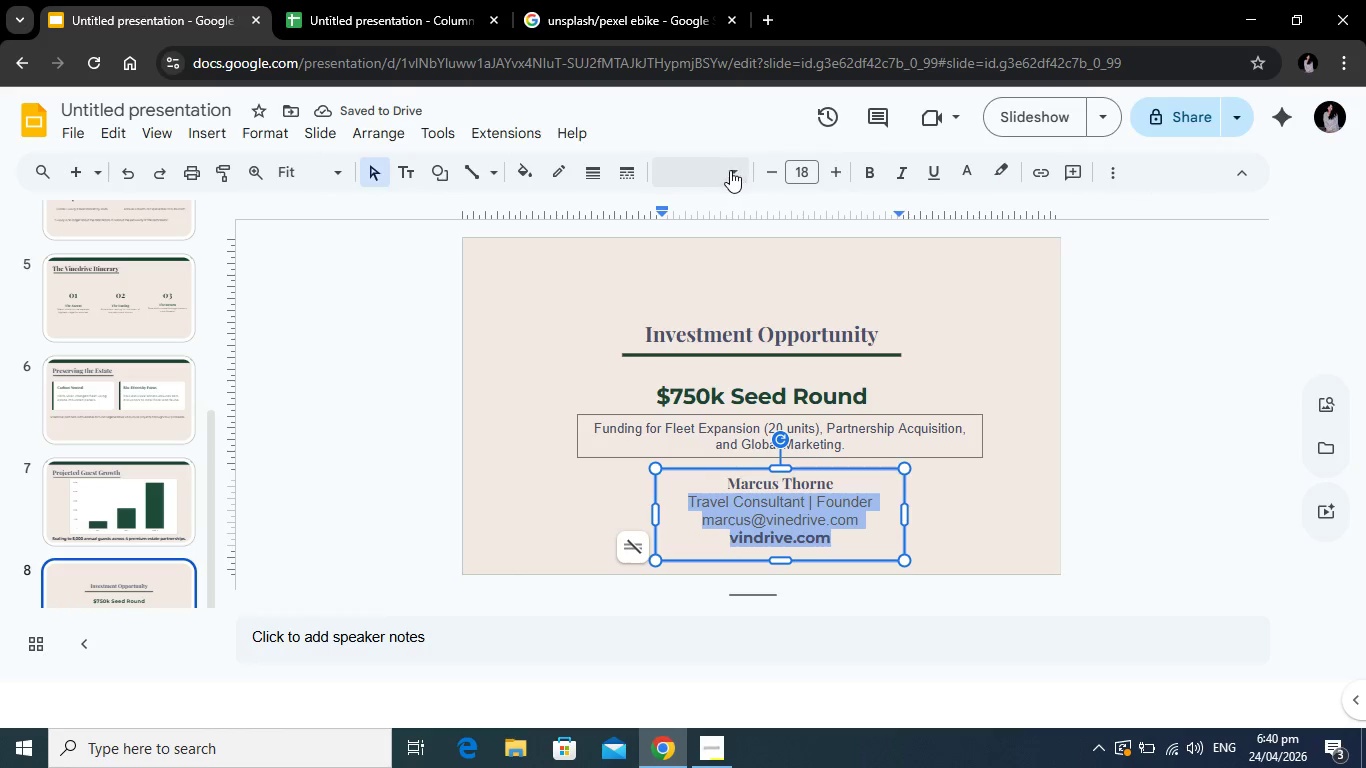 
left_click([730, 170])
 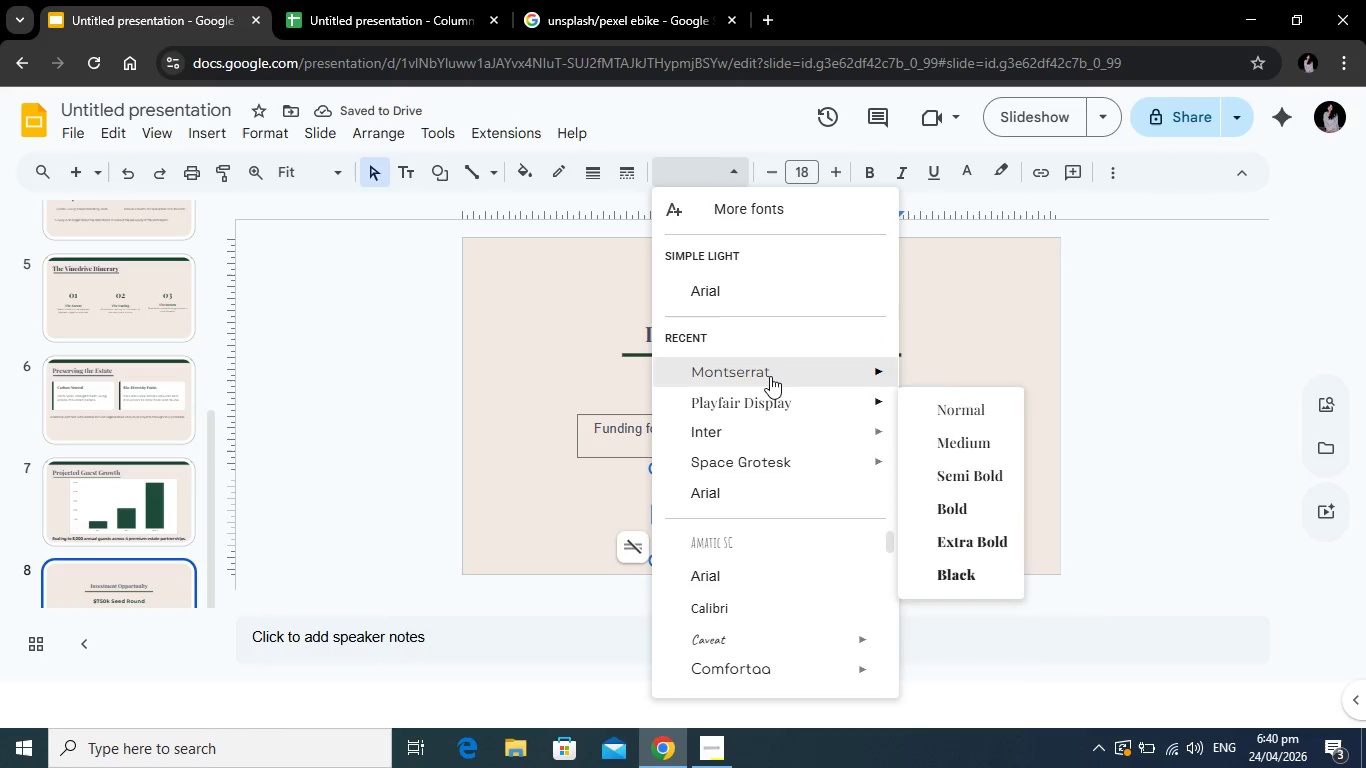 
left_click([770, 376])
 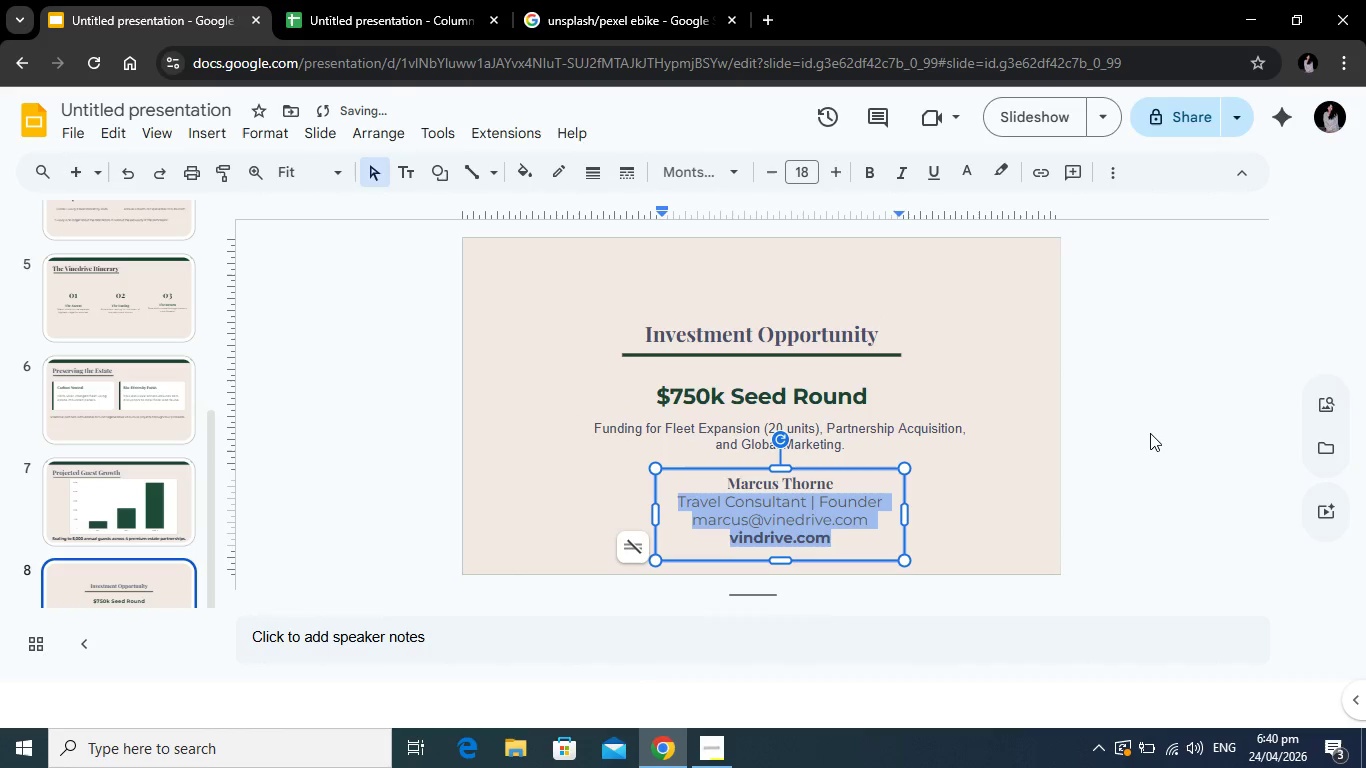 
left_click([1150, 433])
 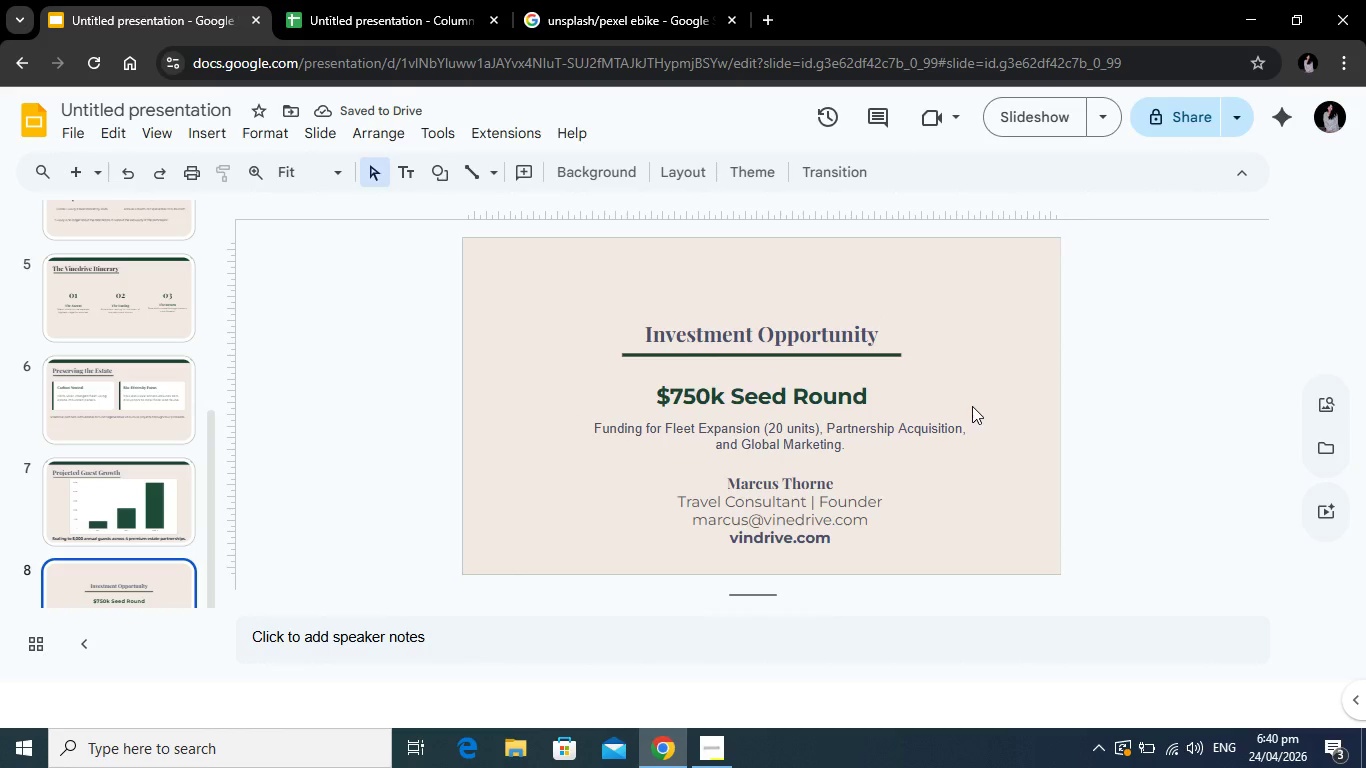 
wait(9.05)
 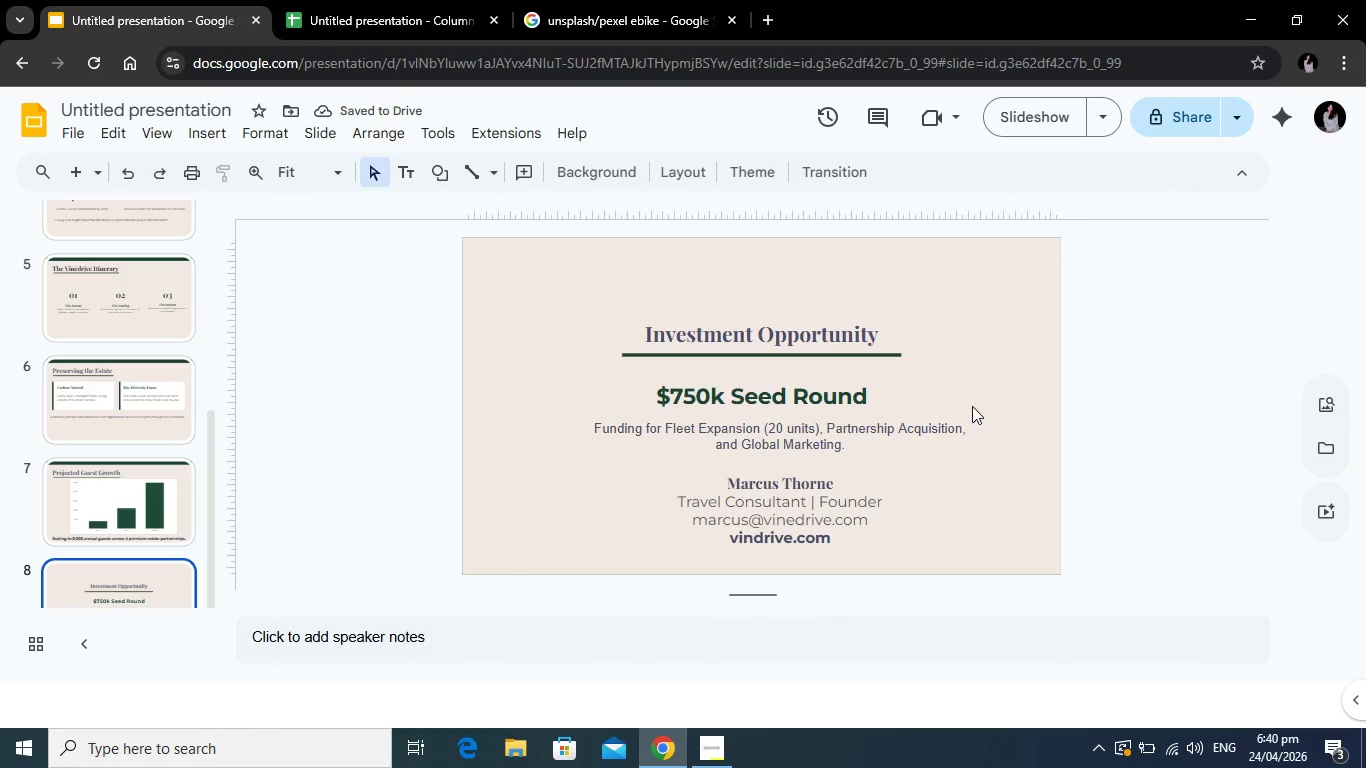 
left_click([748, 325])
 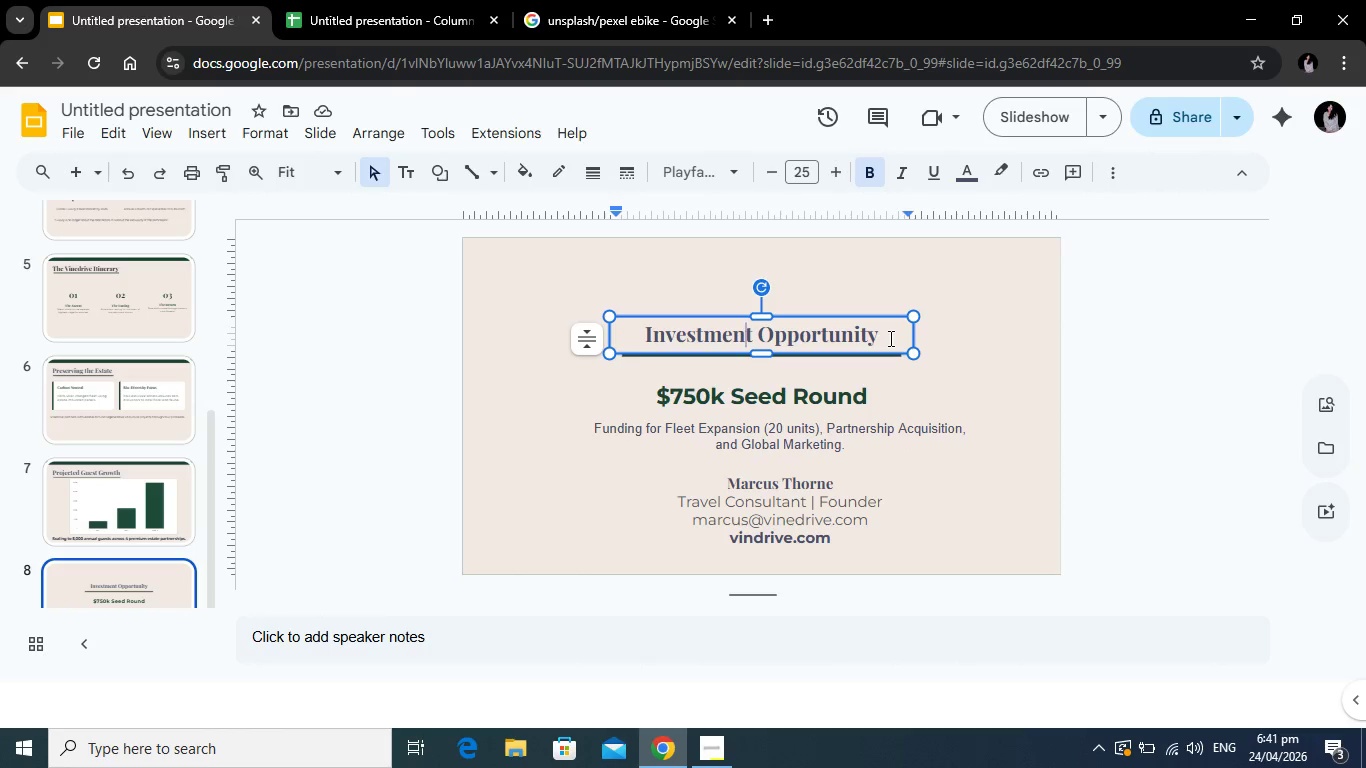 
left_click([889, 338])
 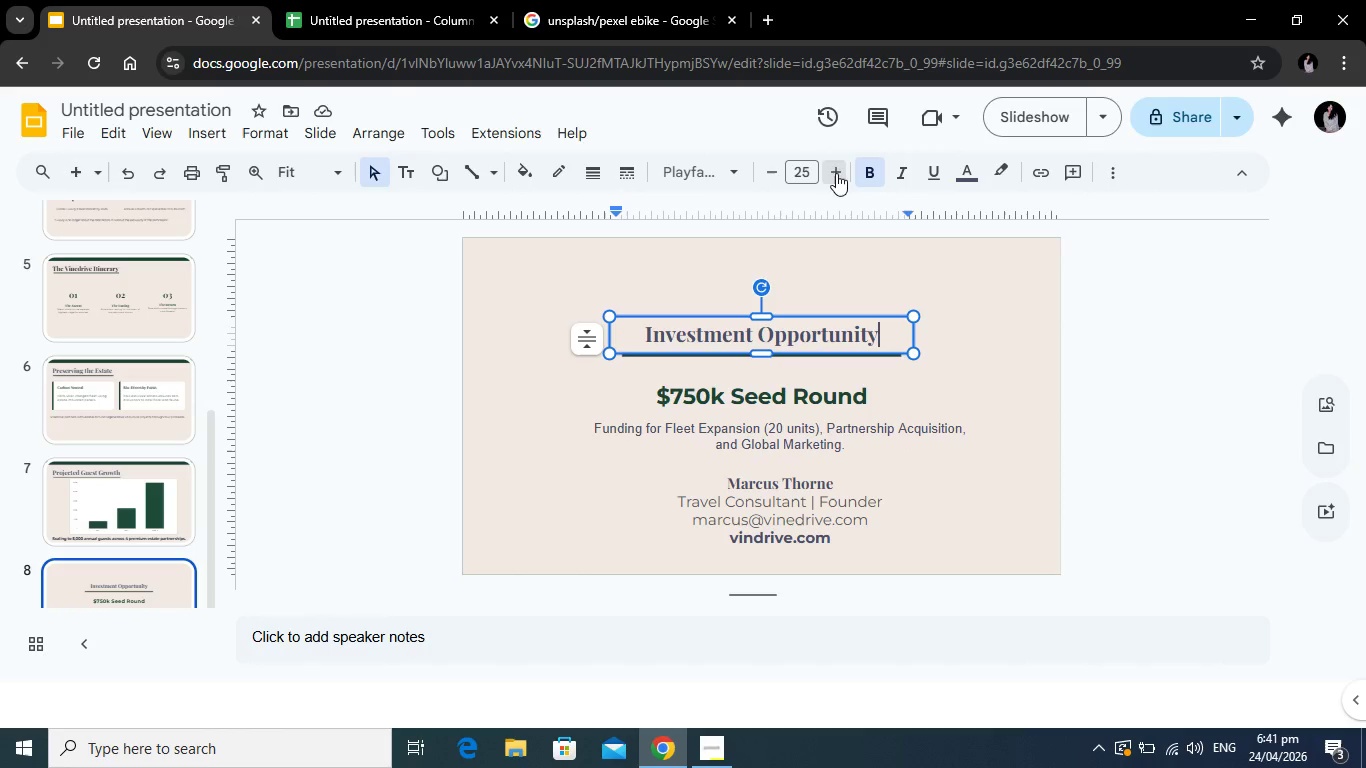 
double_click([836, 173])
 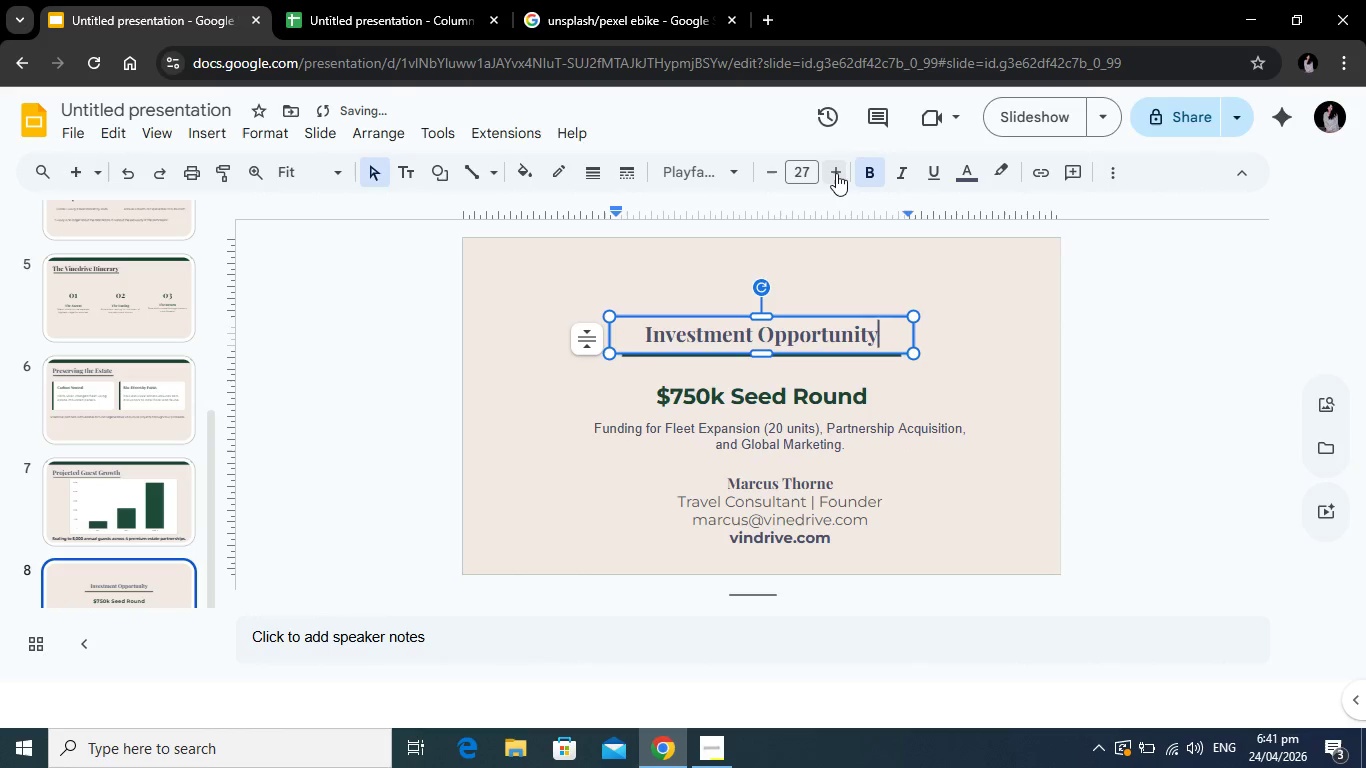 
triple_click([836, 173])
 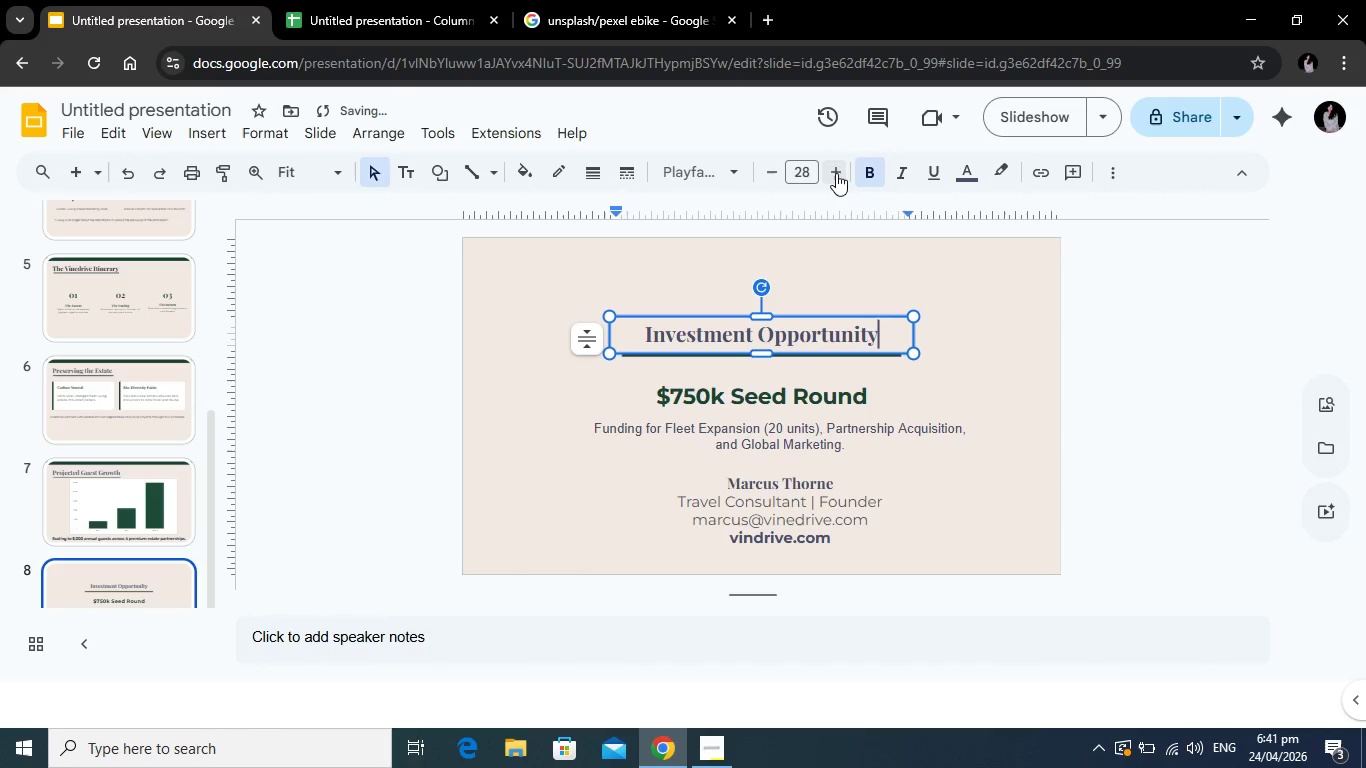 
left_click([836, 173])
 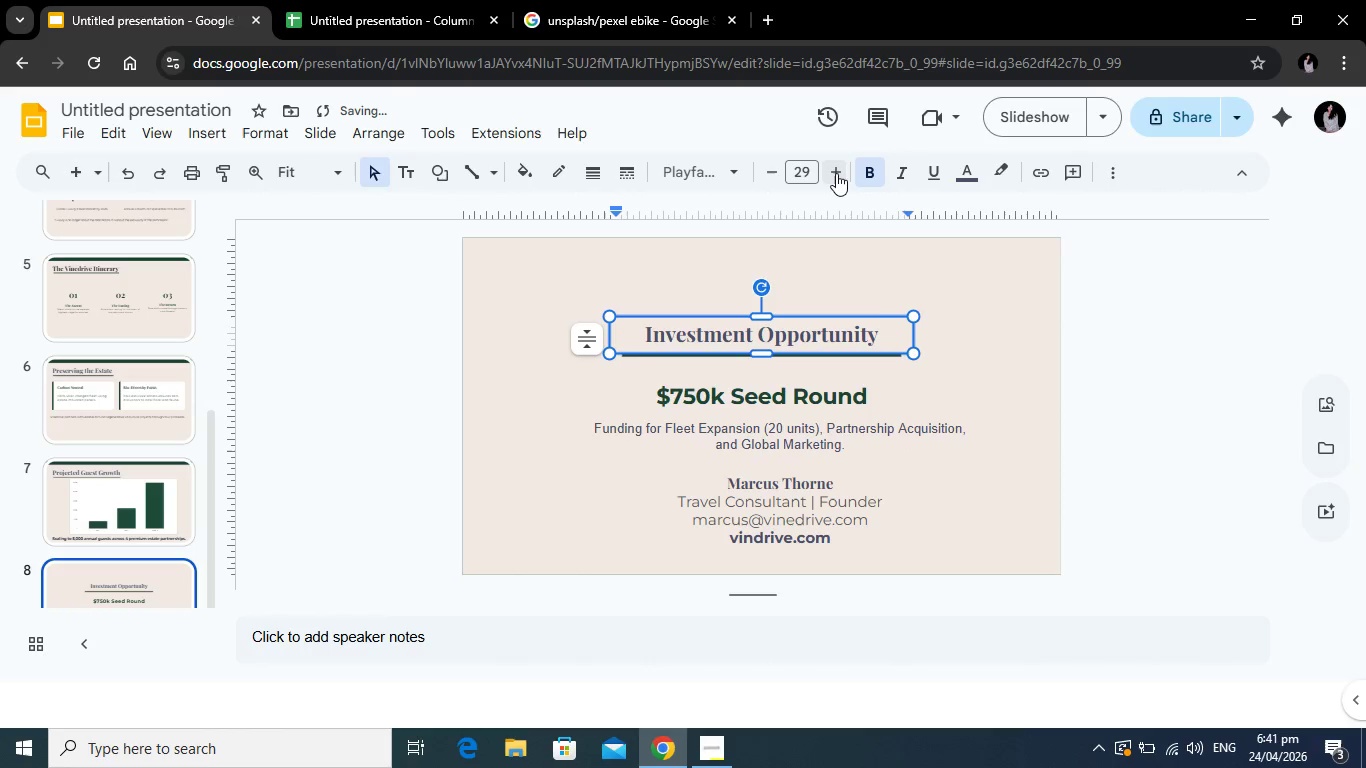 
left_click([836, 173])
 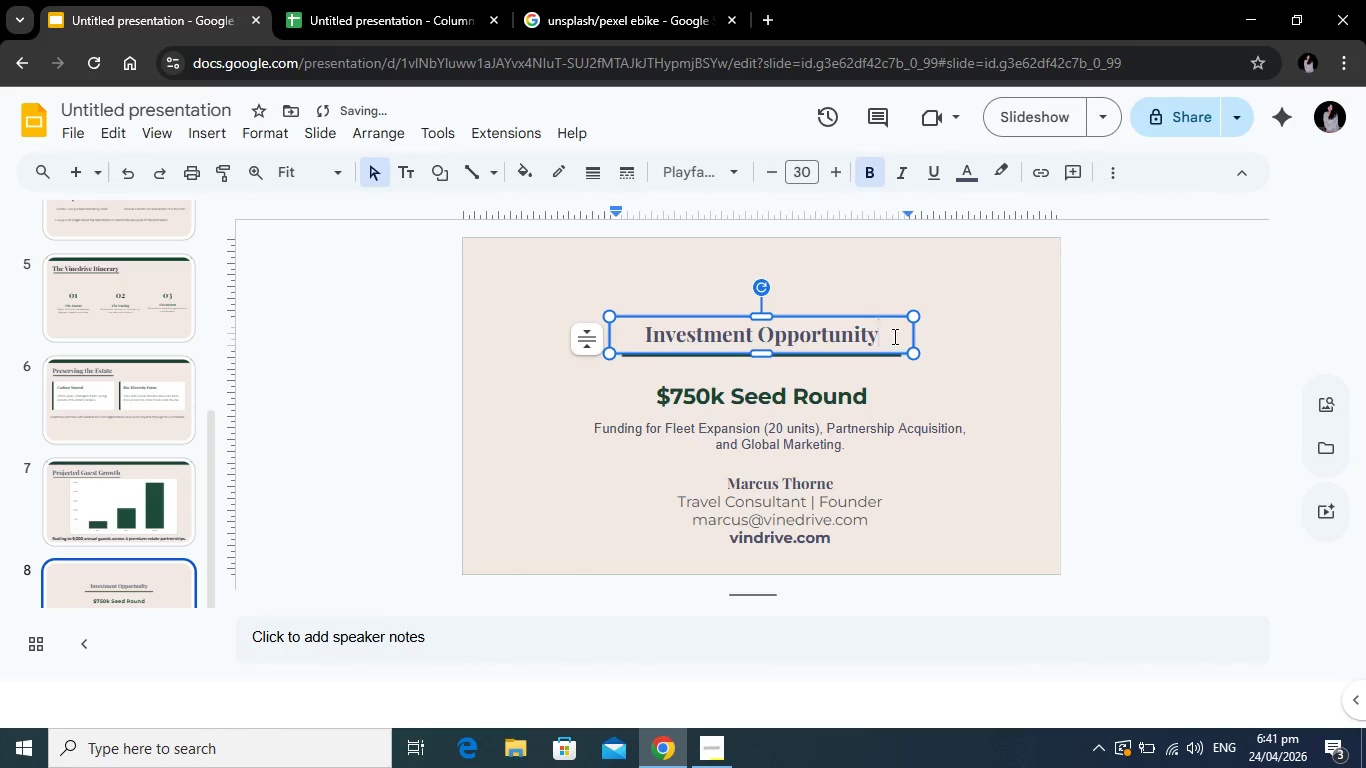 
left_click_drag(start_coordinate=[893, 336], to_coordinate=[624, 335])
 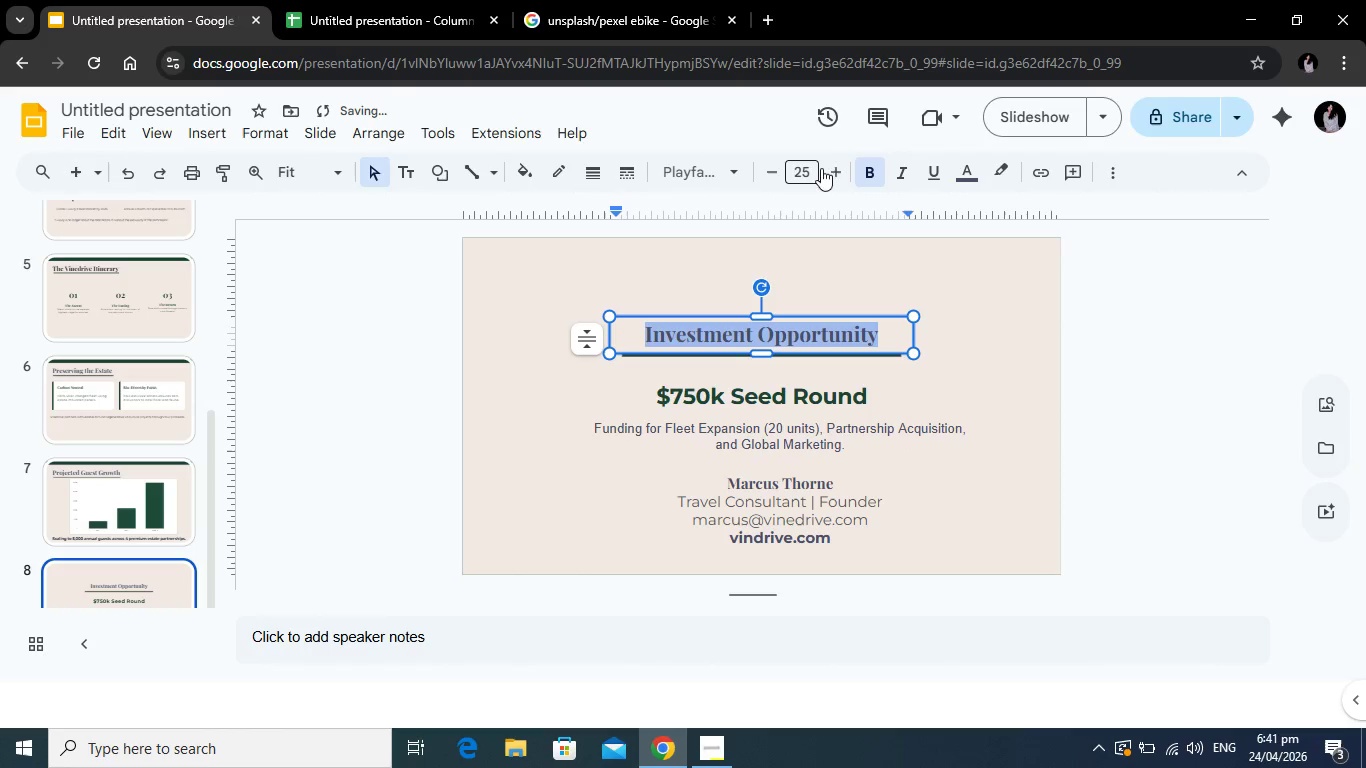 
left_click([826, 169])
 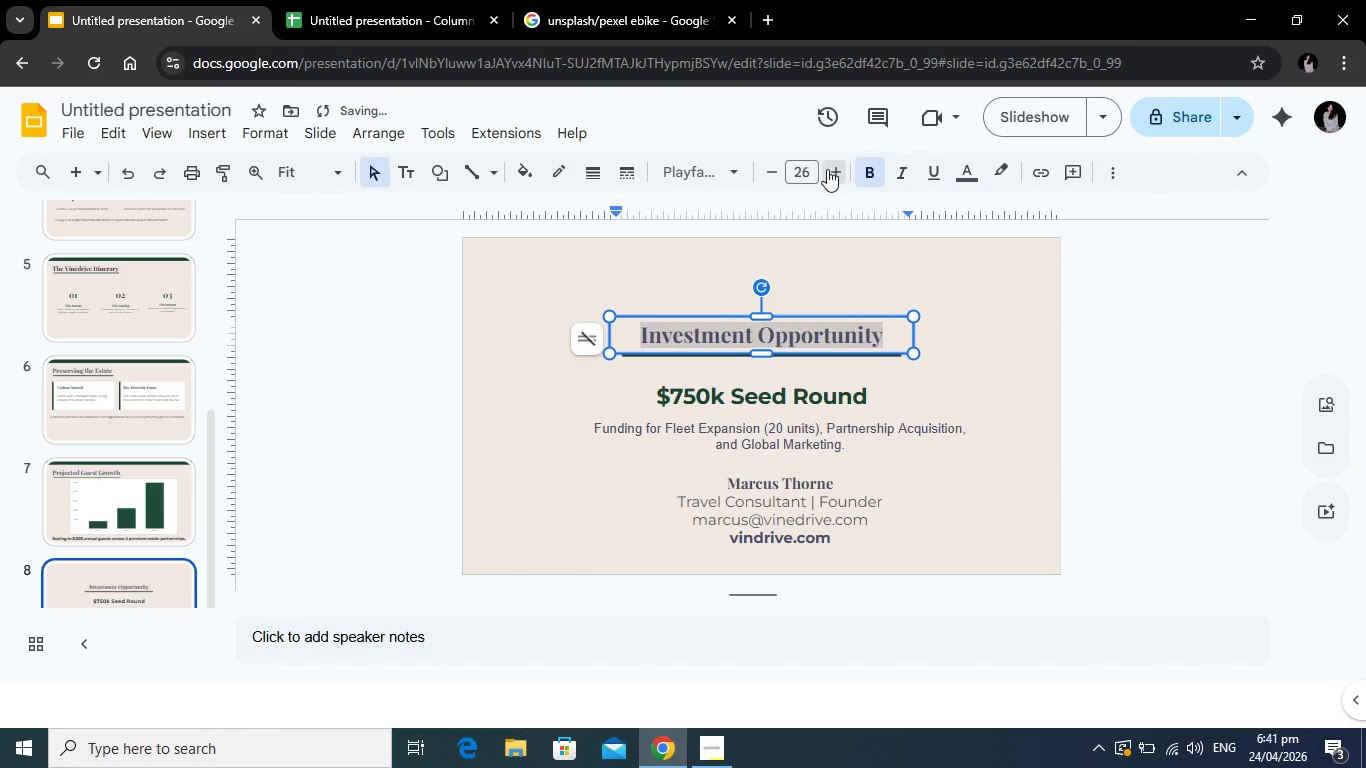 
left_click_drag(start_coordinate=[826, 169], to_coordinate=[839, 174])
 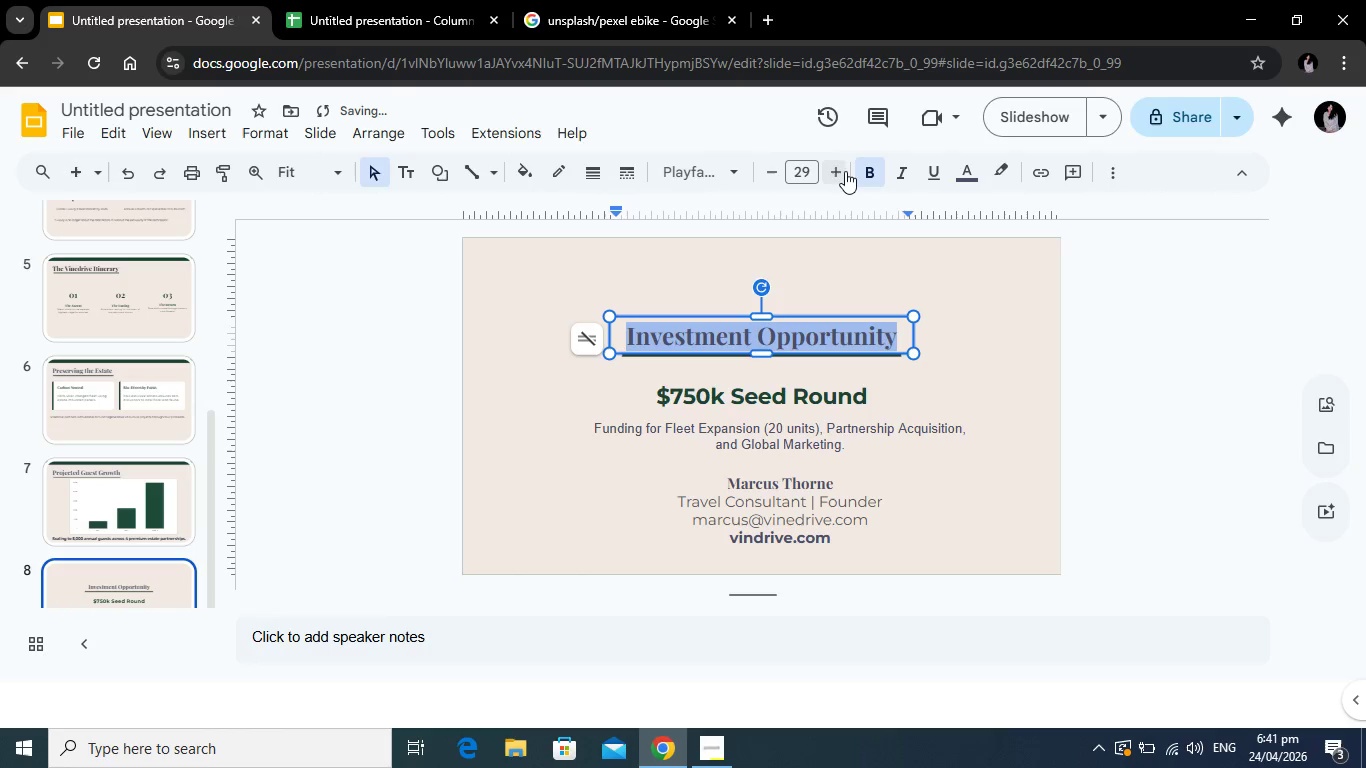 
left_click([839, 174])
 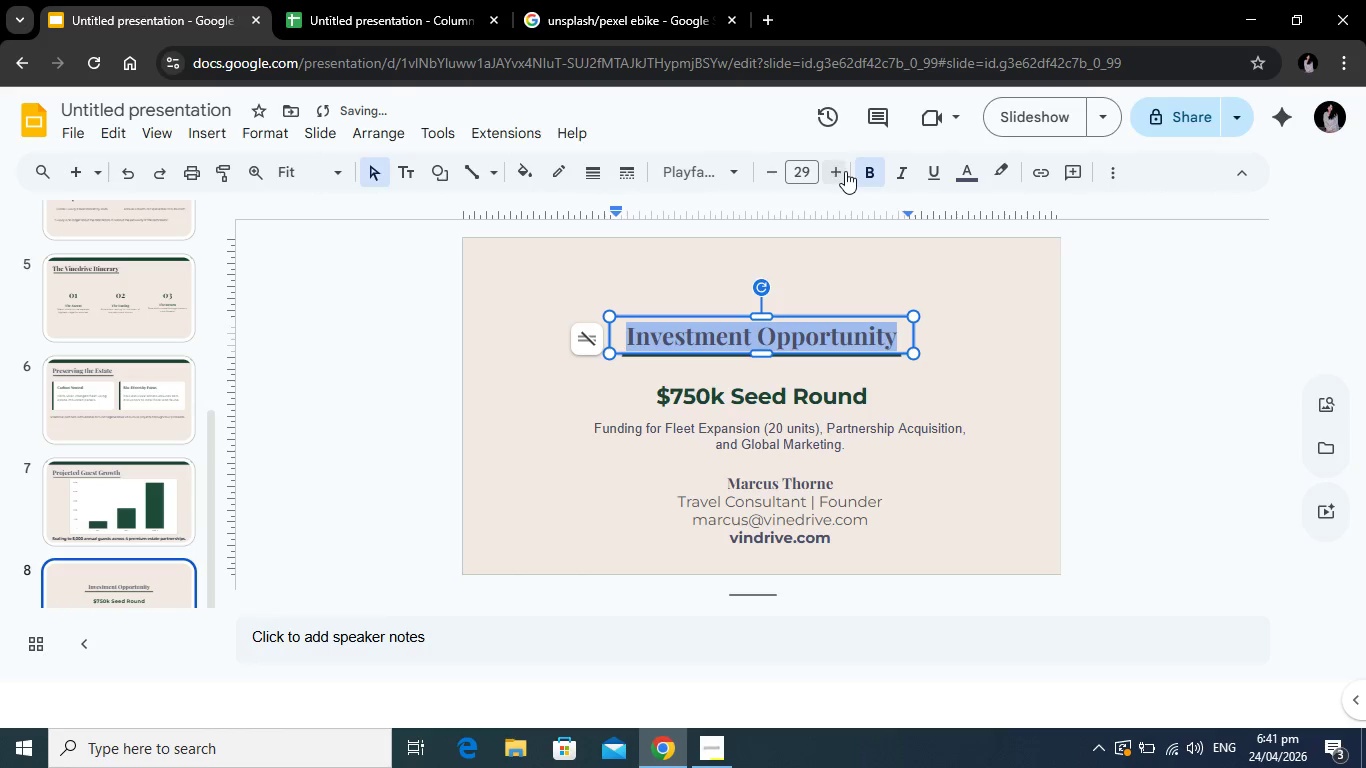 
left_click([845, 171])
 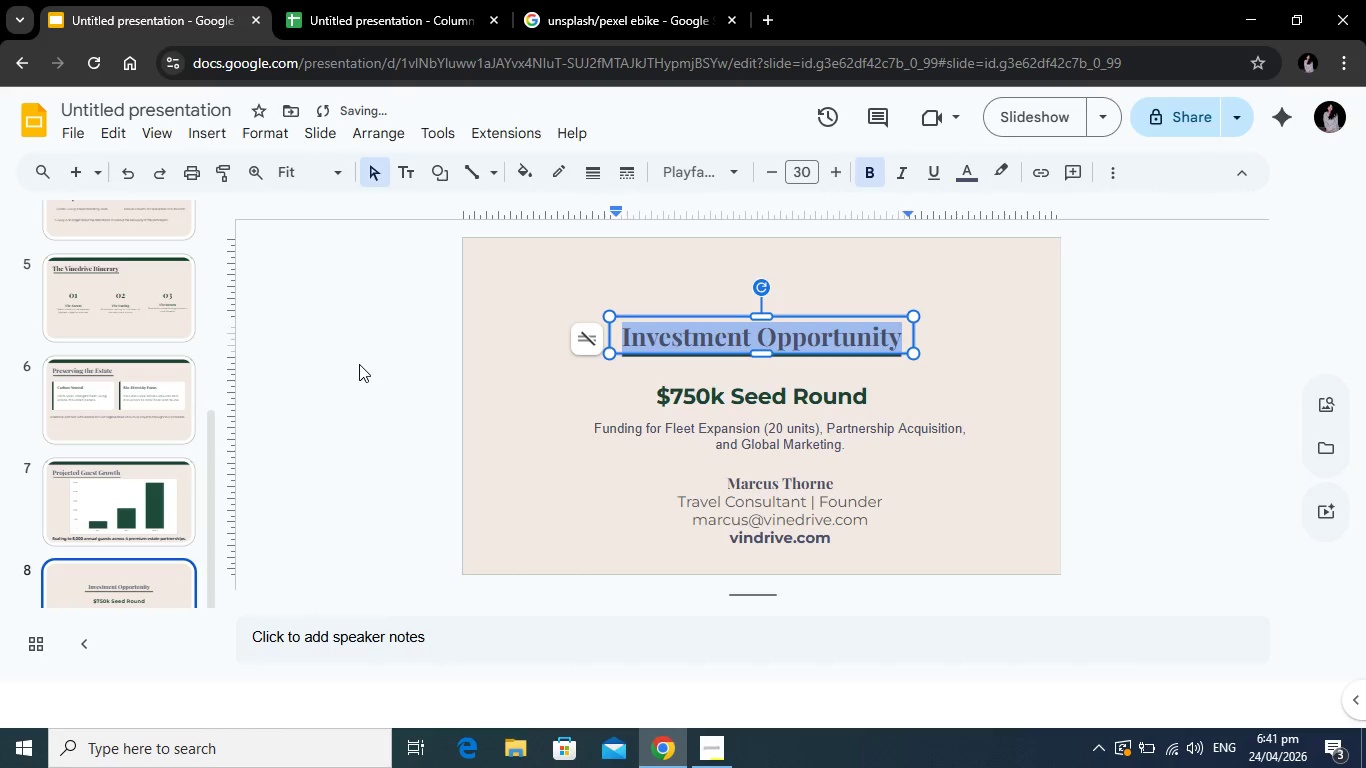 
left_click([359, 364])
 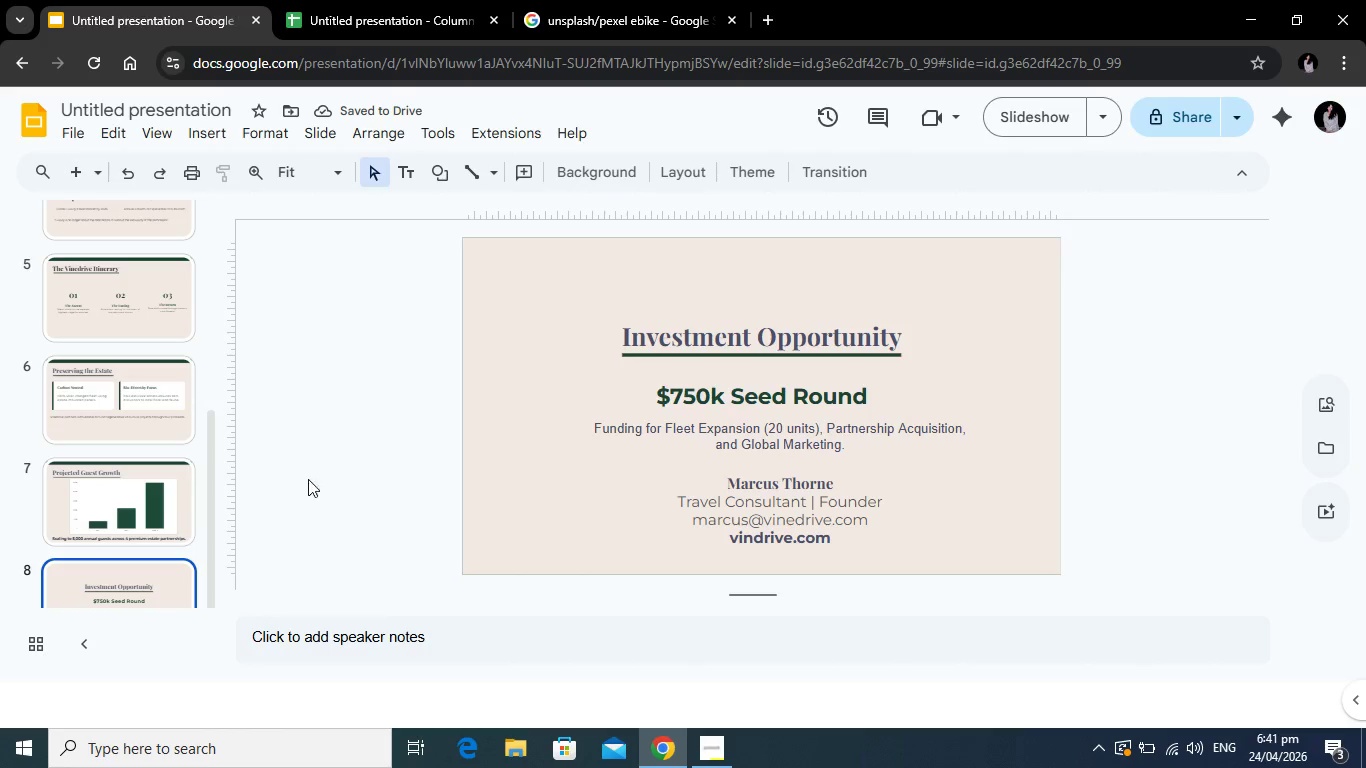 
scroll: coordinate [107, 513], scroll_direction: down, amount: 3.0
 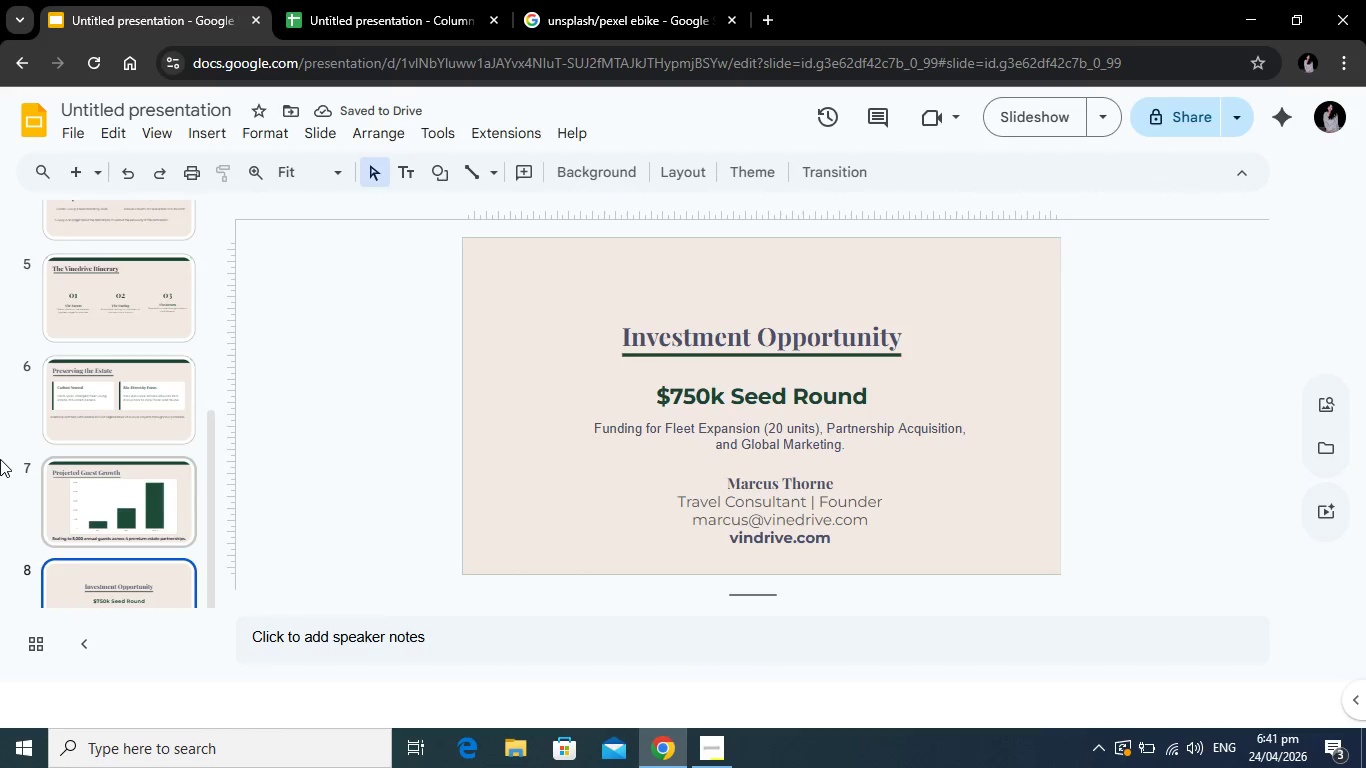 
scroll: coordinate [11, 451], scroll_direction: up, amount: 4.0
 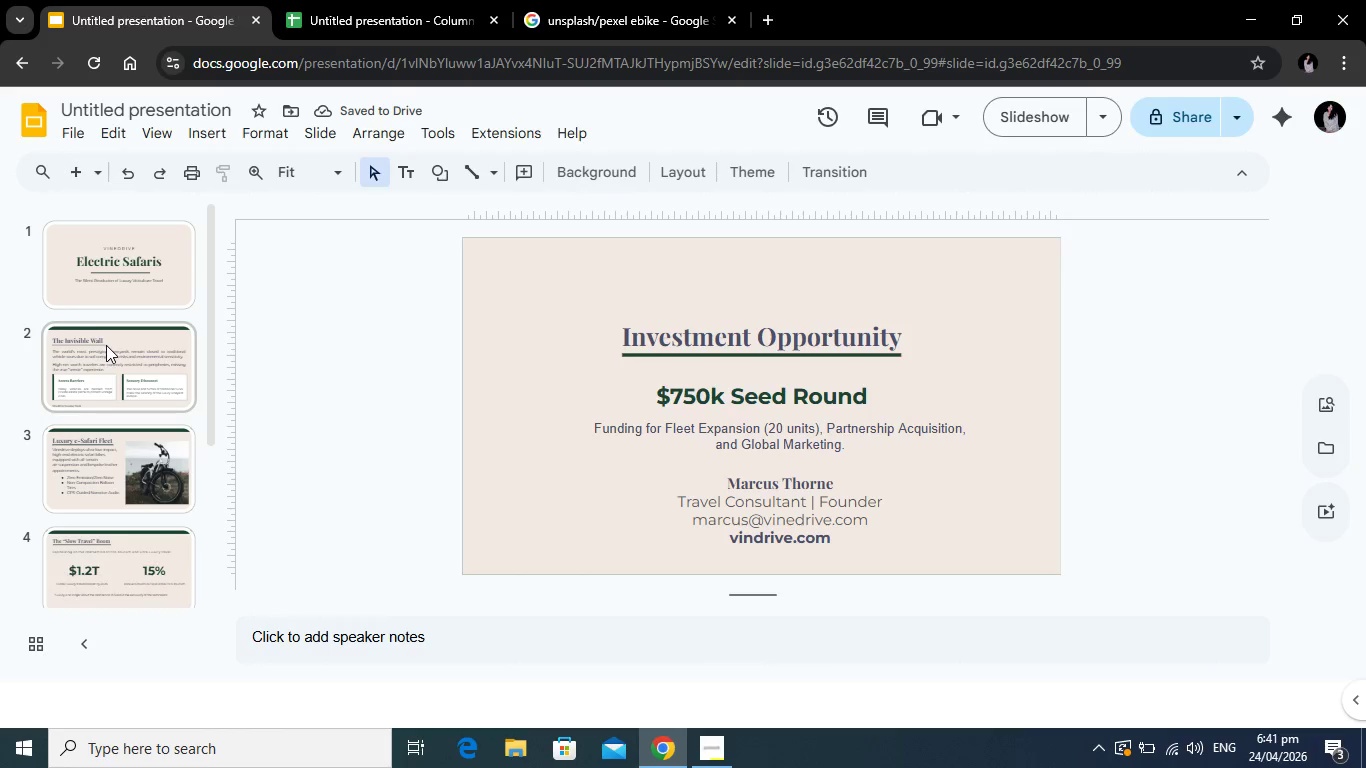 
left_click([106, 345])
 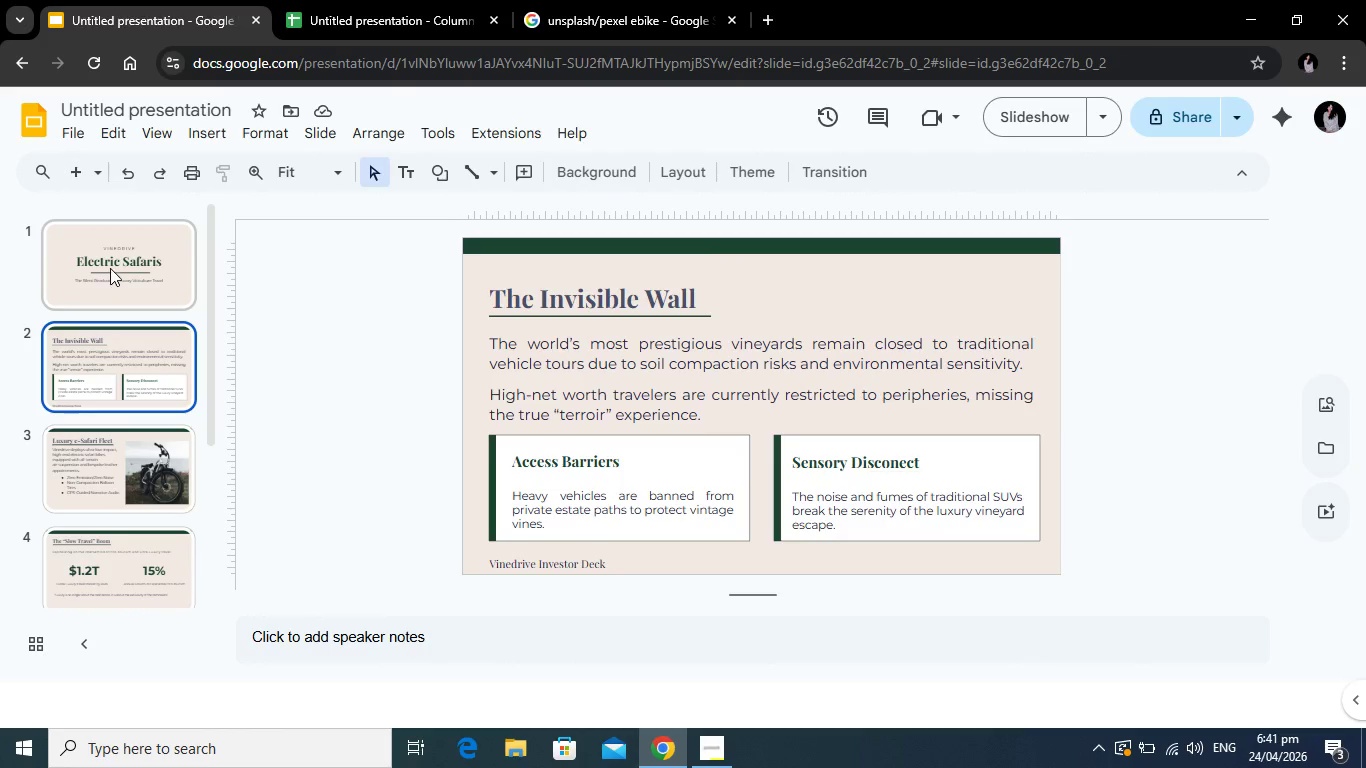 
left_click([110, 268])
 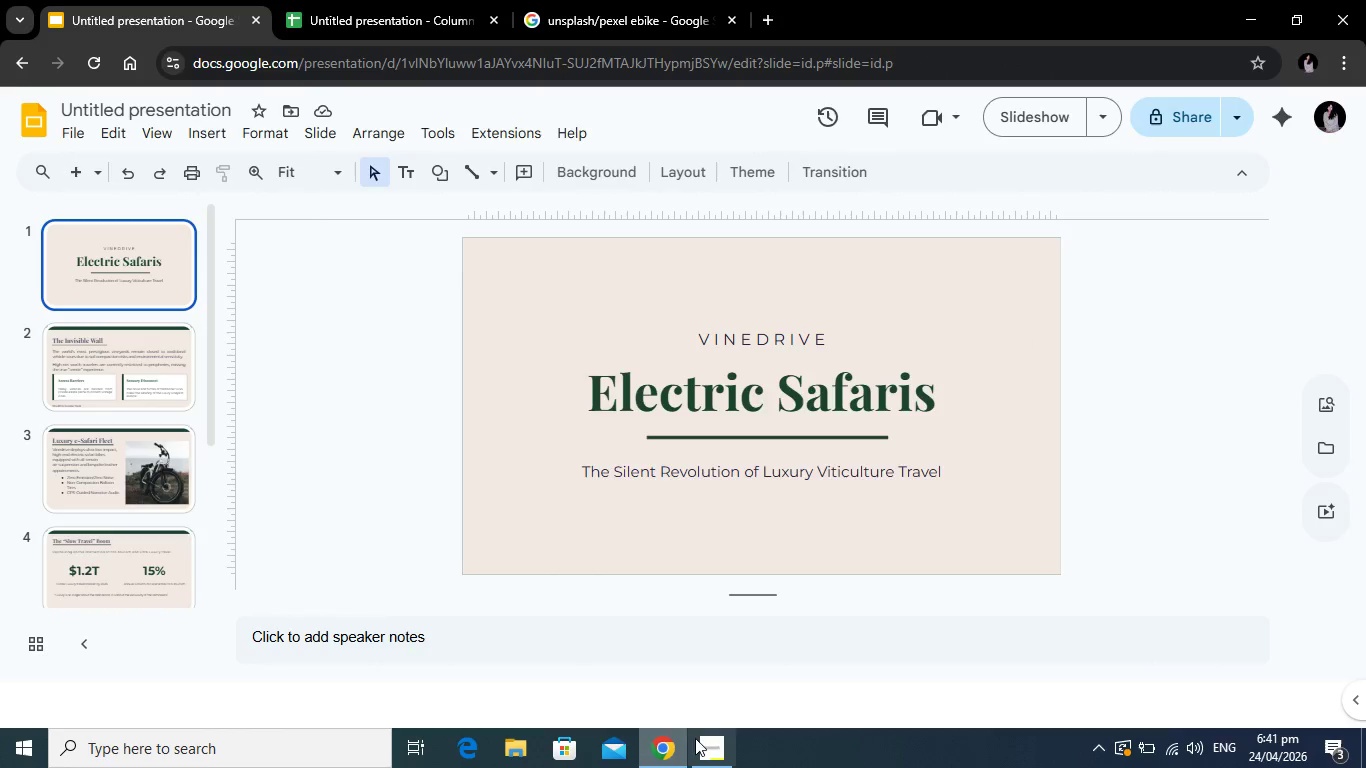 
left_click([705, 742])
 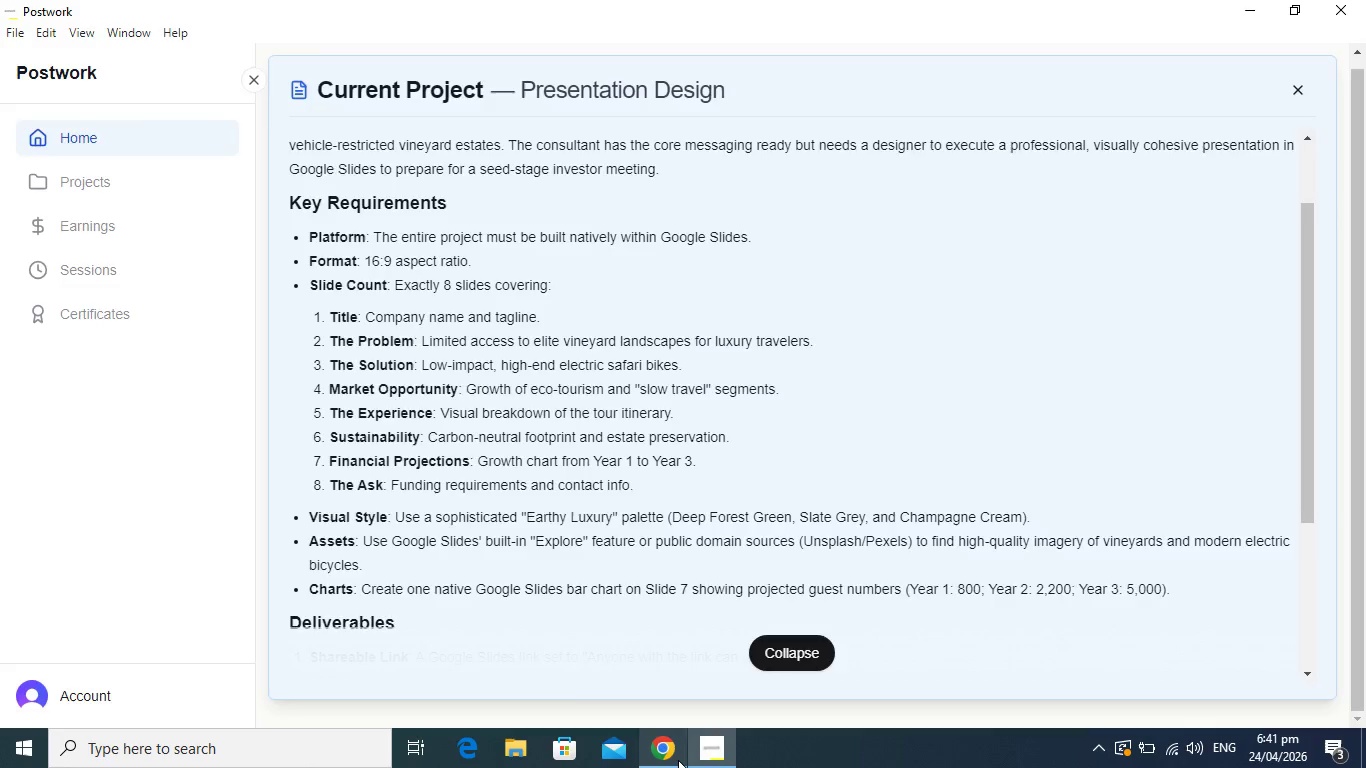 
left_click([678, 760])
 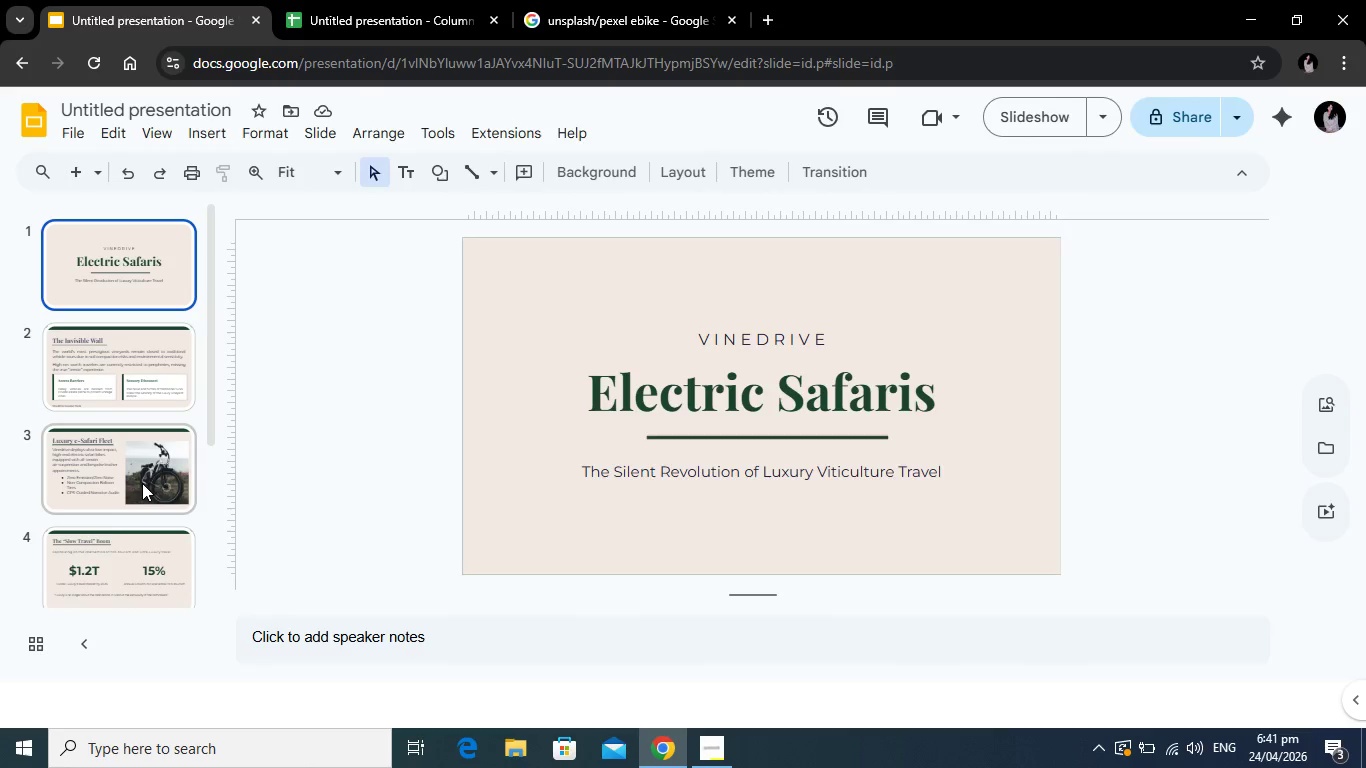 
scroll: coordinate [142, 483], scroll_direction: down, amount: 5.0
 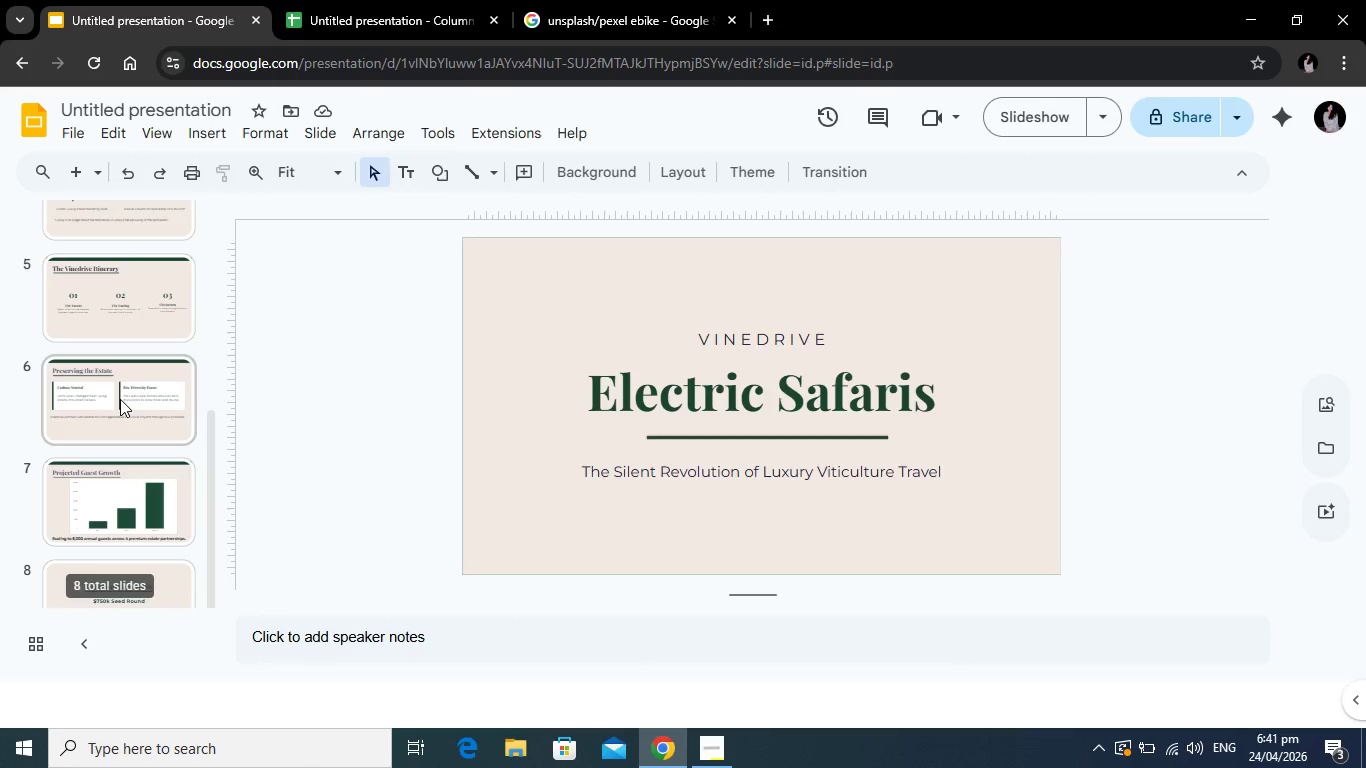 
left_click([120, 399])
 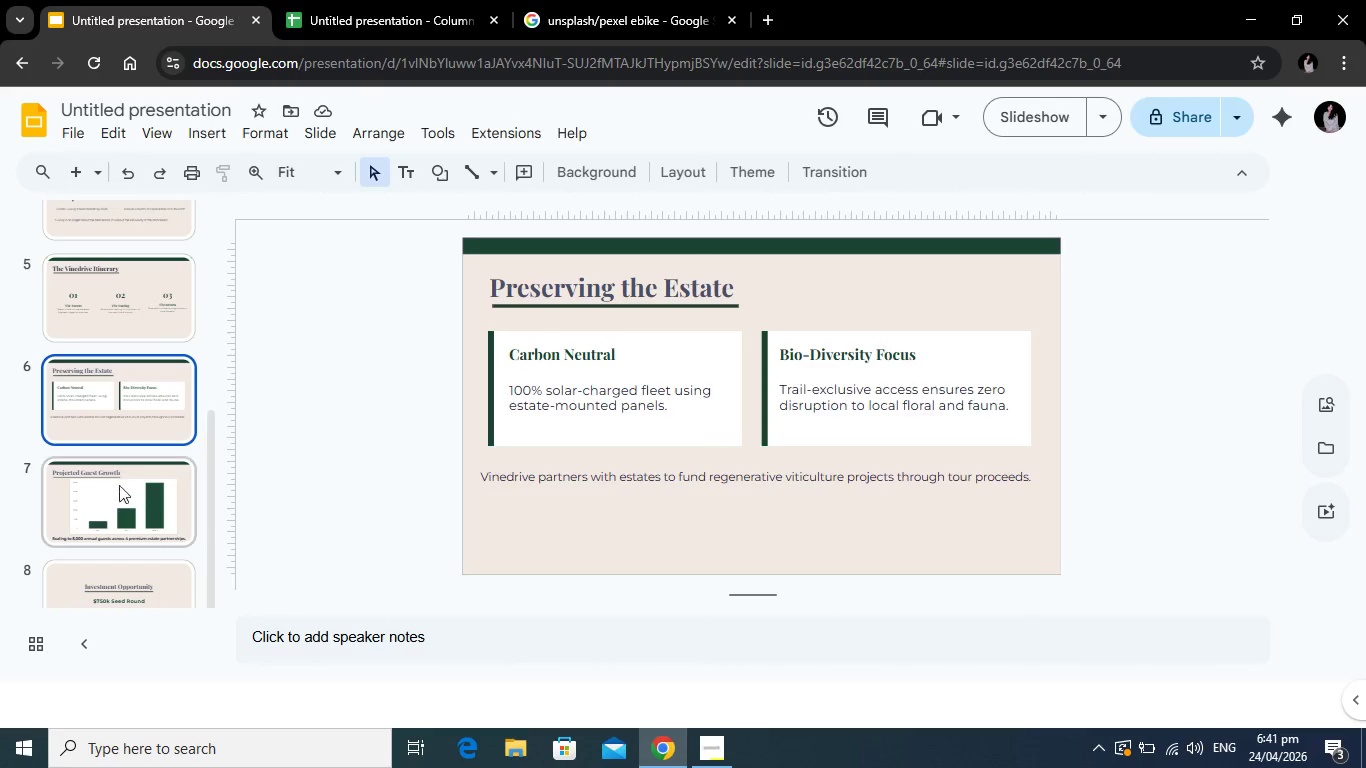 
scroll: coordinate [138, 474], scroll_direction: down, amount: 1.0
 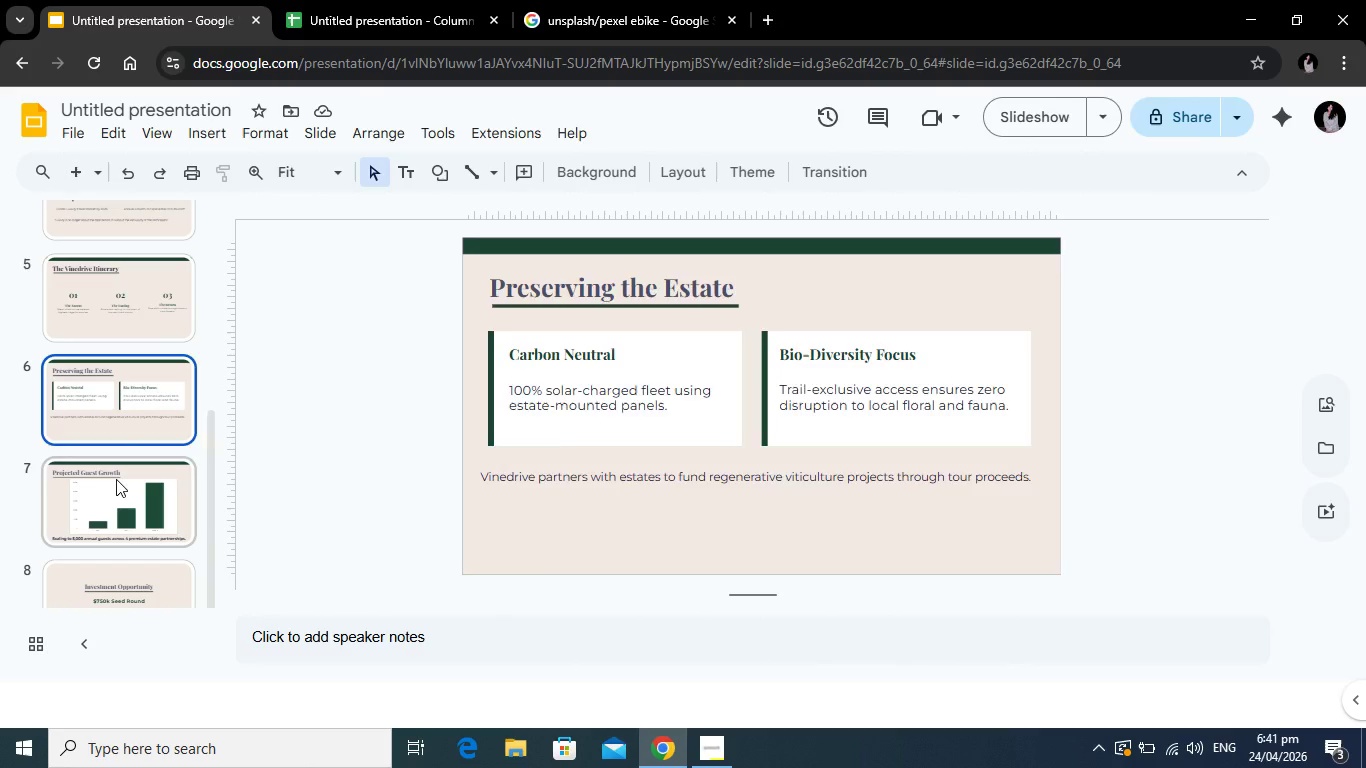 
left_click([116, 479])
 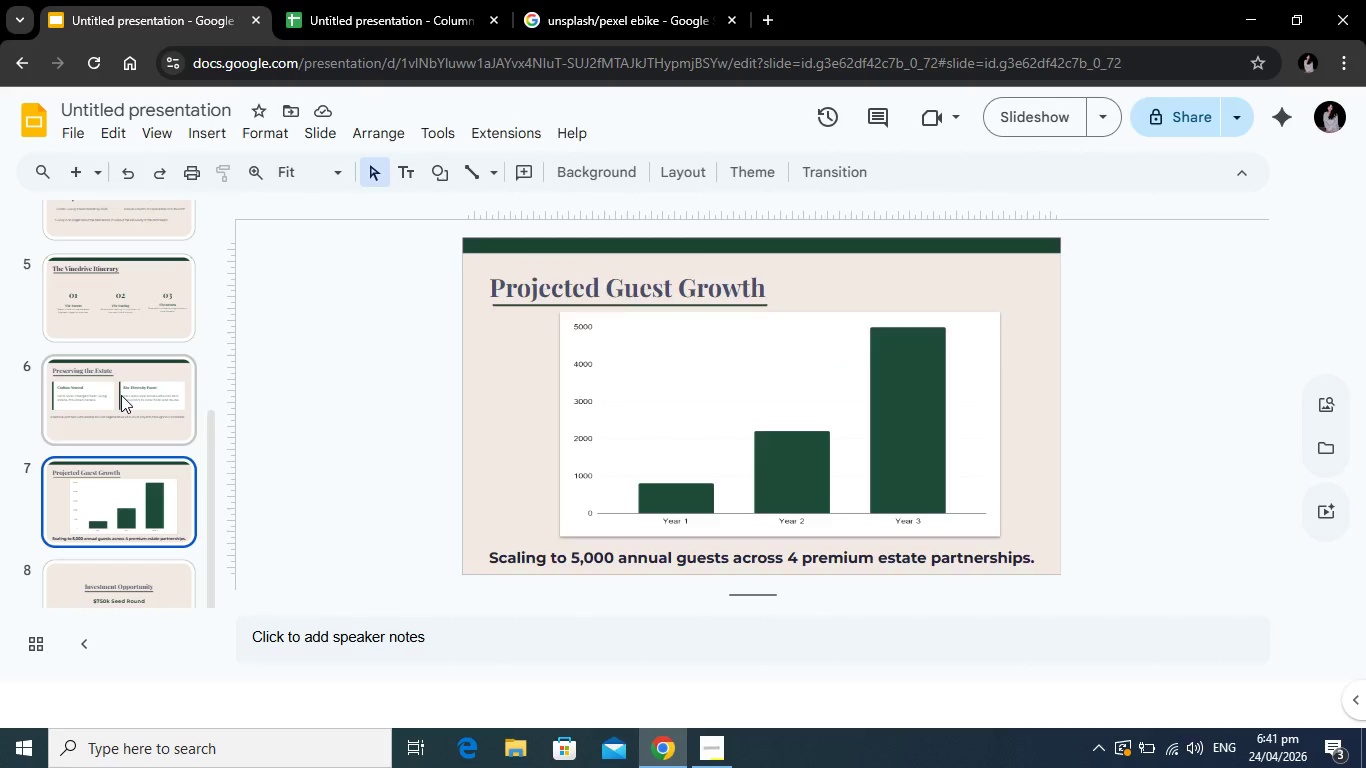 
left_click_drag(start_coordinate=[121, 395], to_coordinate=[121, 287])
 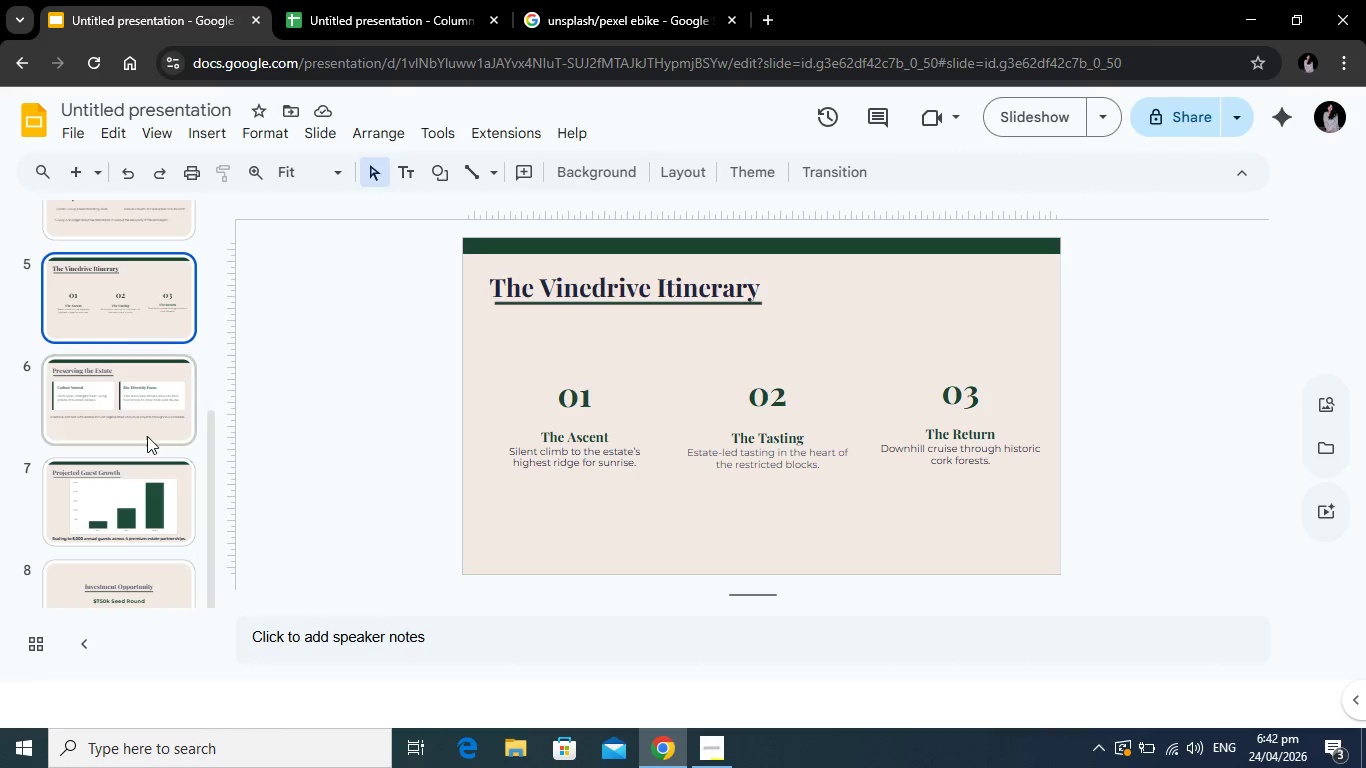 
left_click([121, 287])
 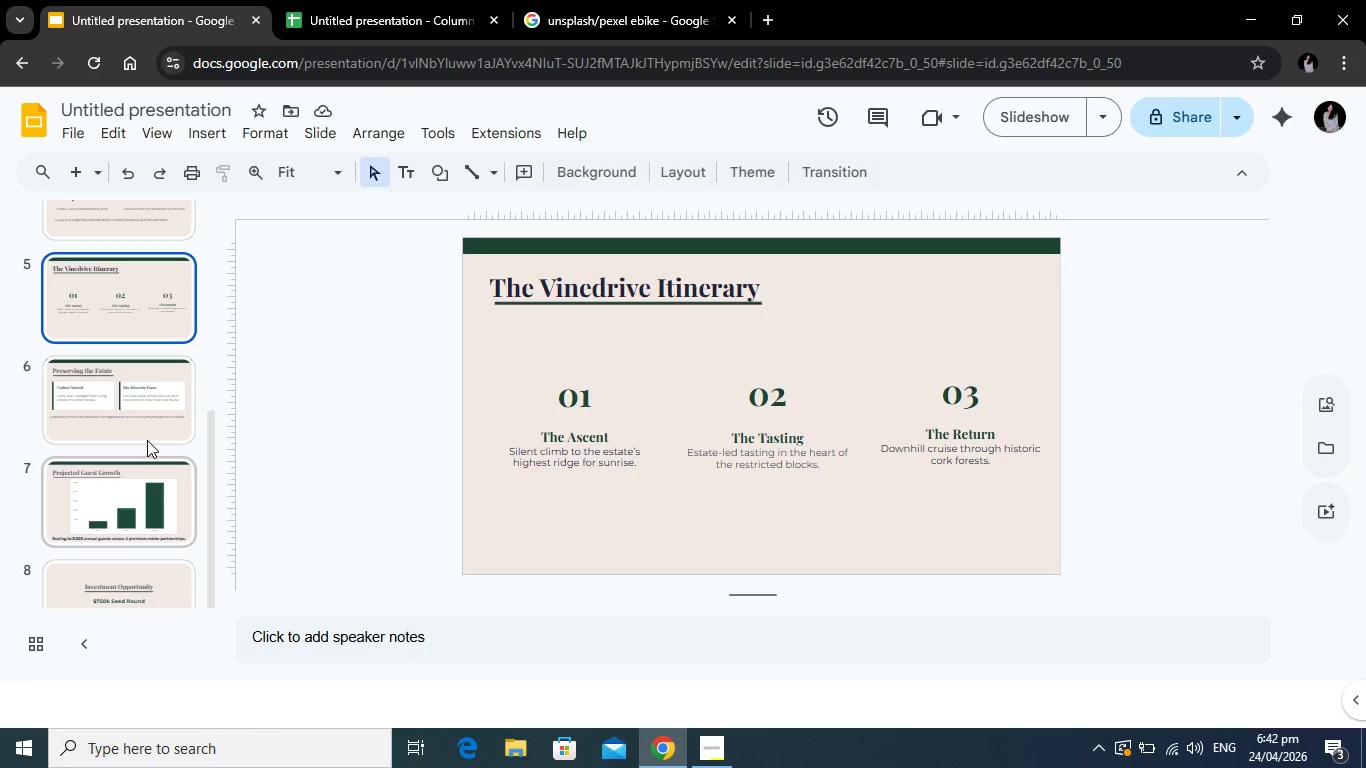 
key(Alt+Tab)